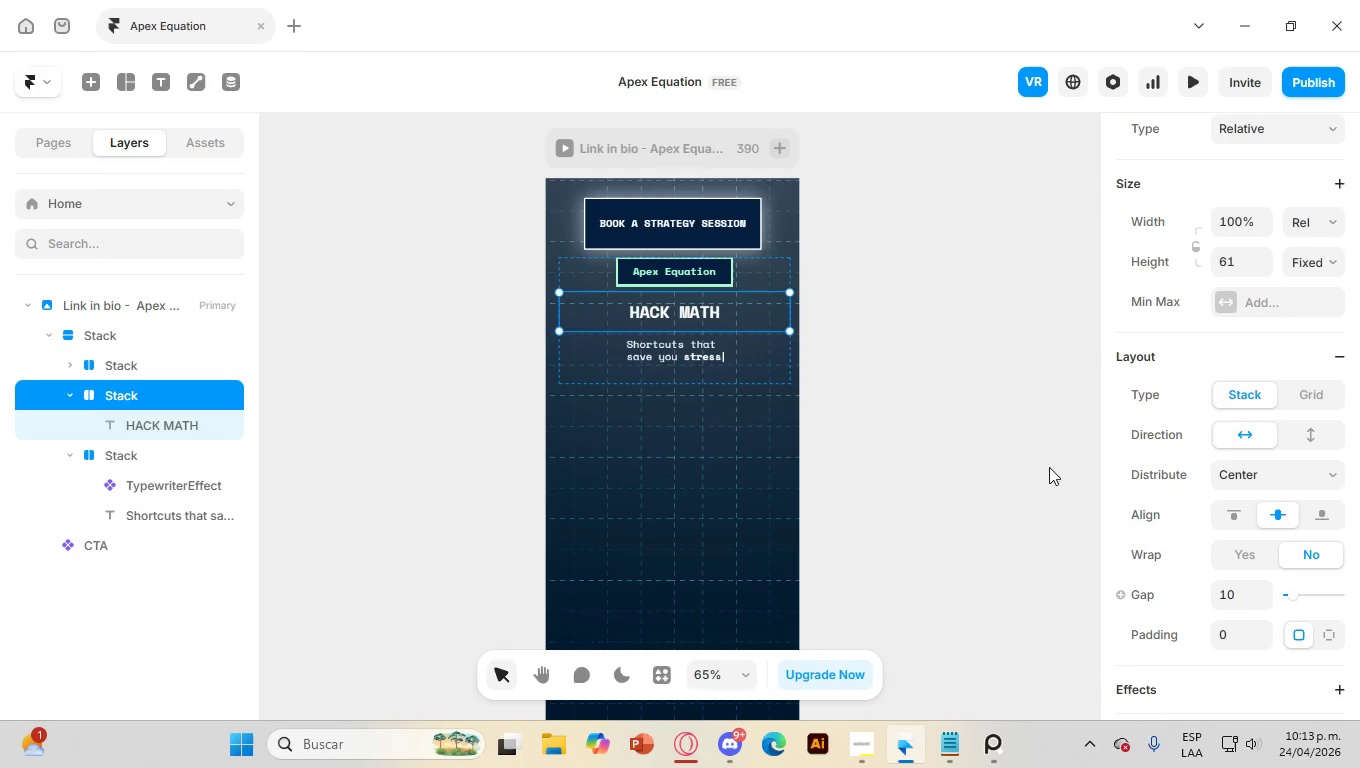 
left_click([937, 410])
 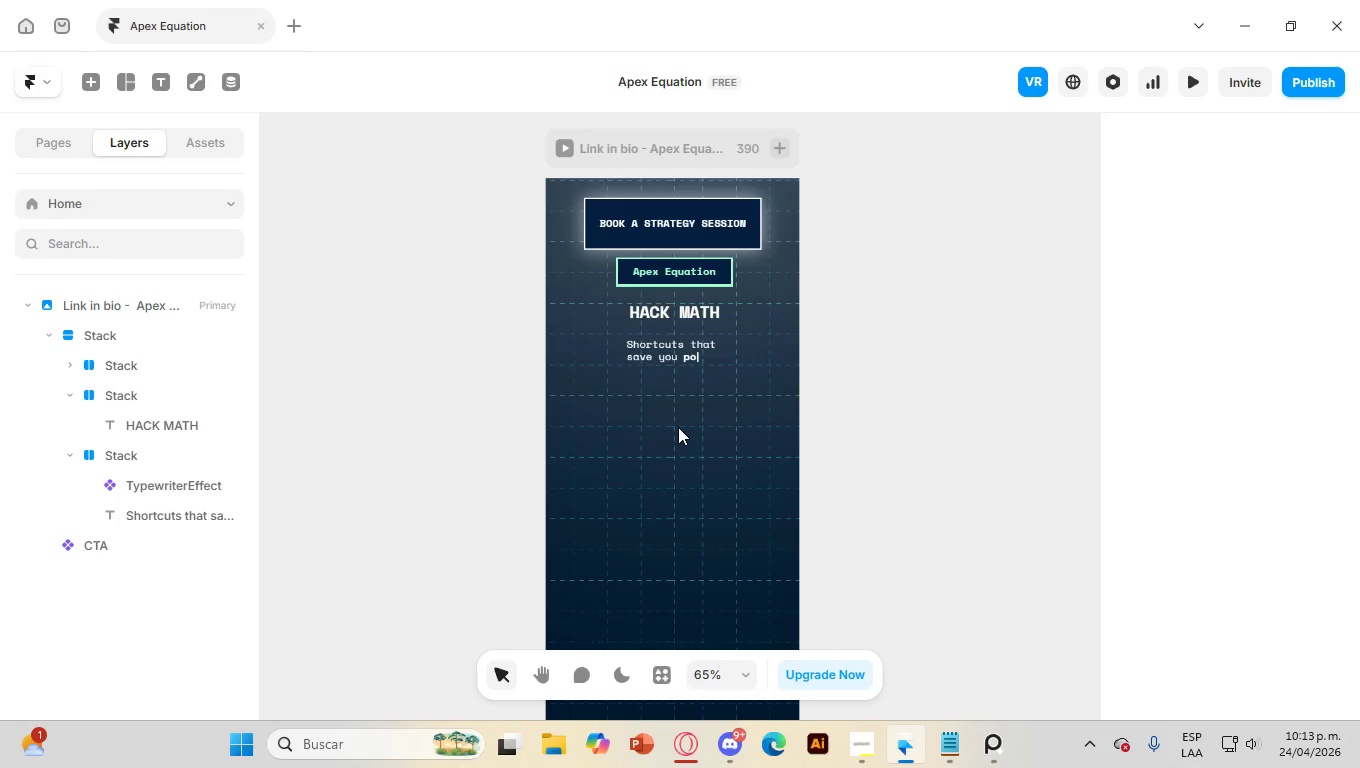 
wait(5.78)
 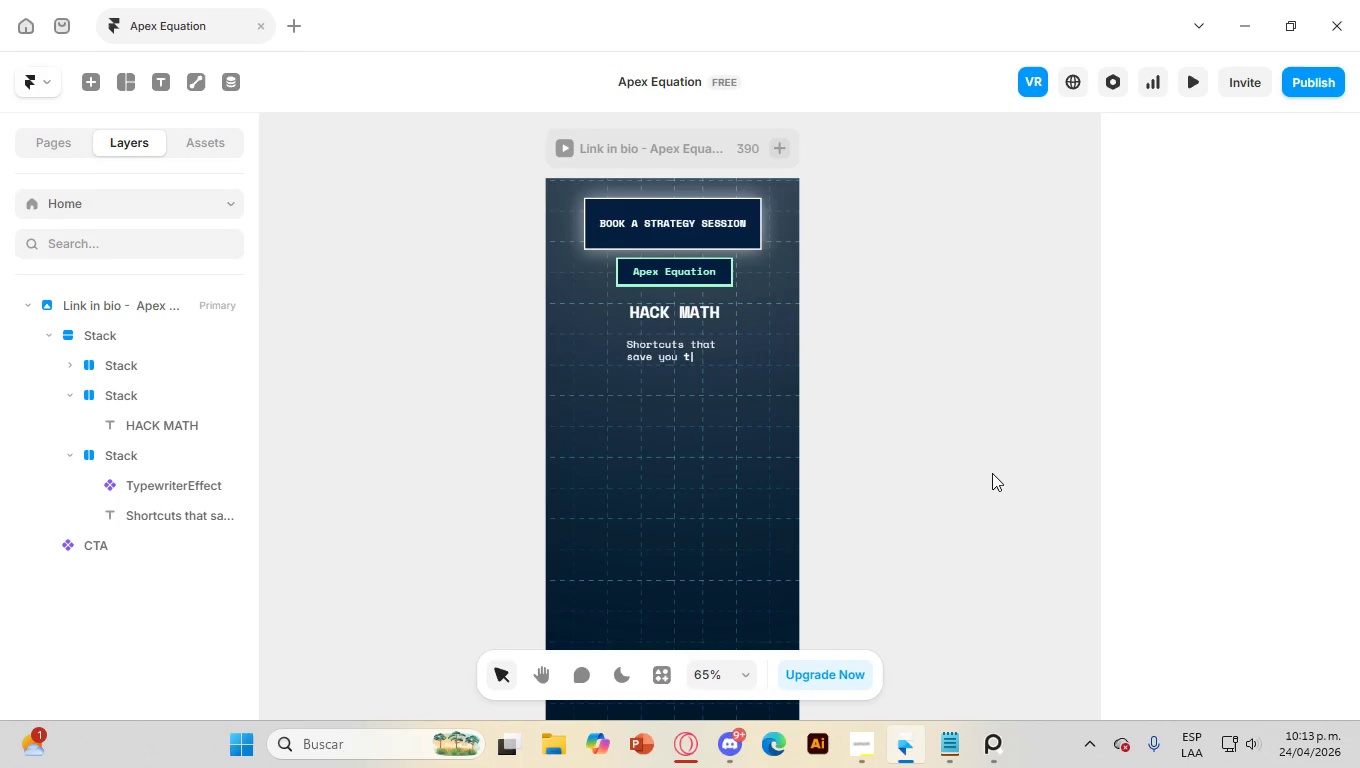 
left_click([730, 238])
 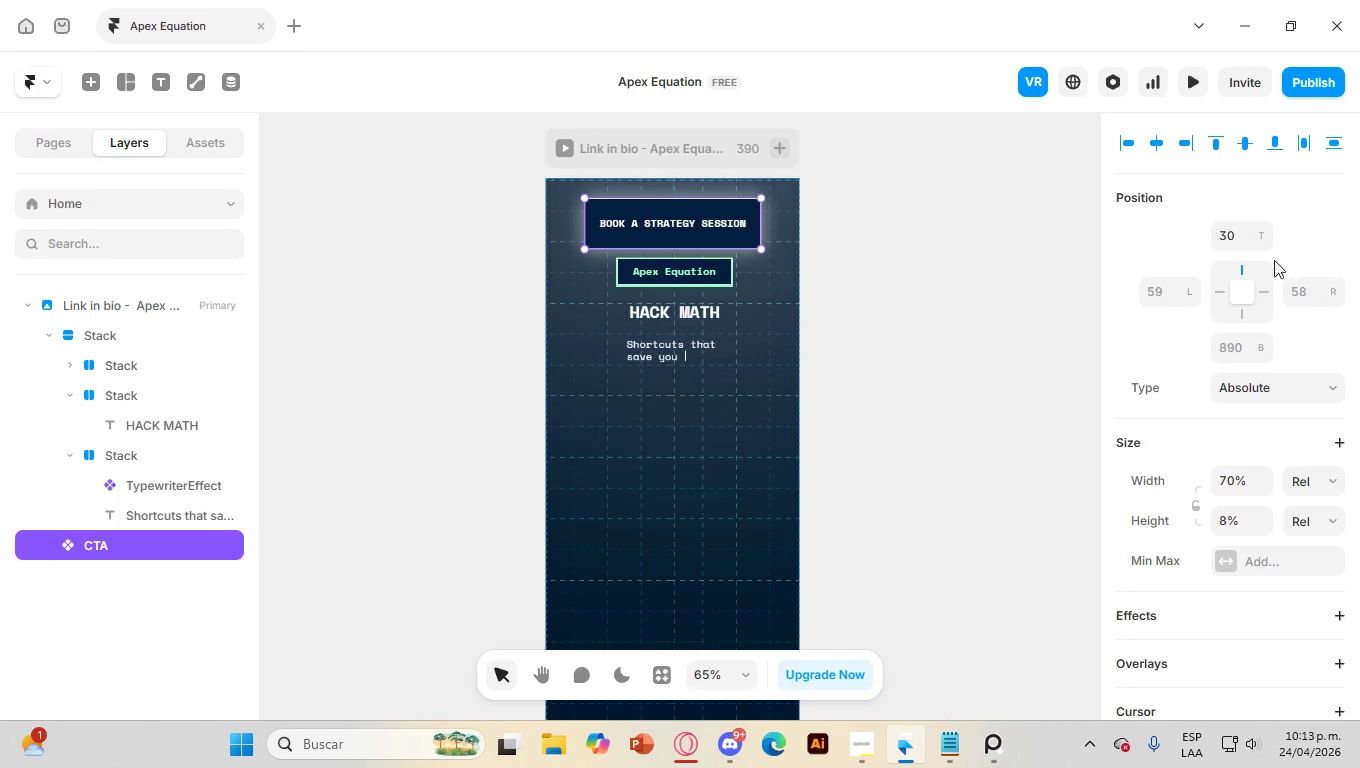 
scroll: coordinate [1237, 291], scroll_direction: down, amount: 5.0
 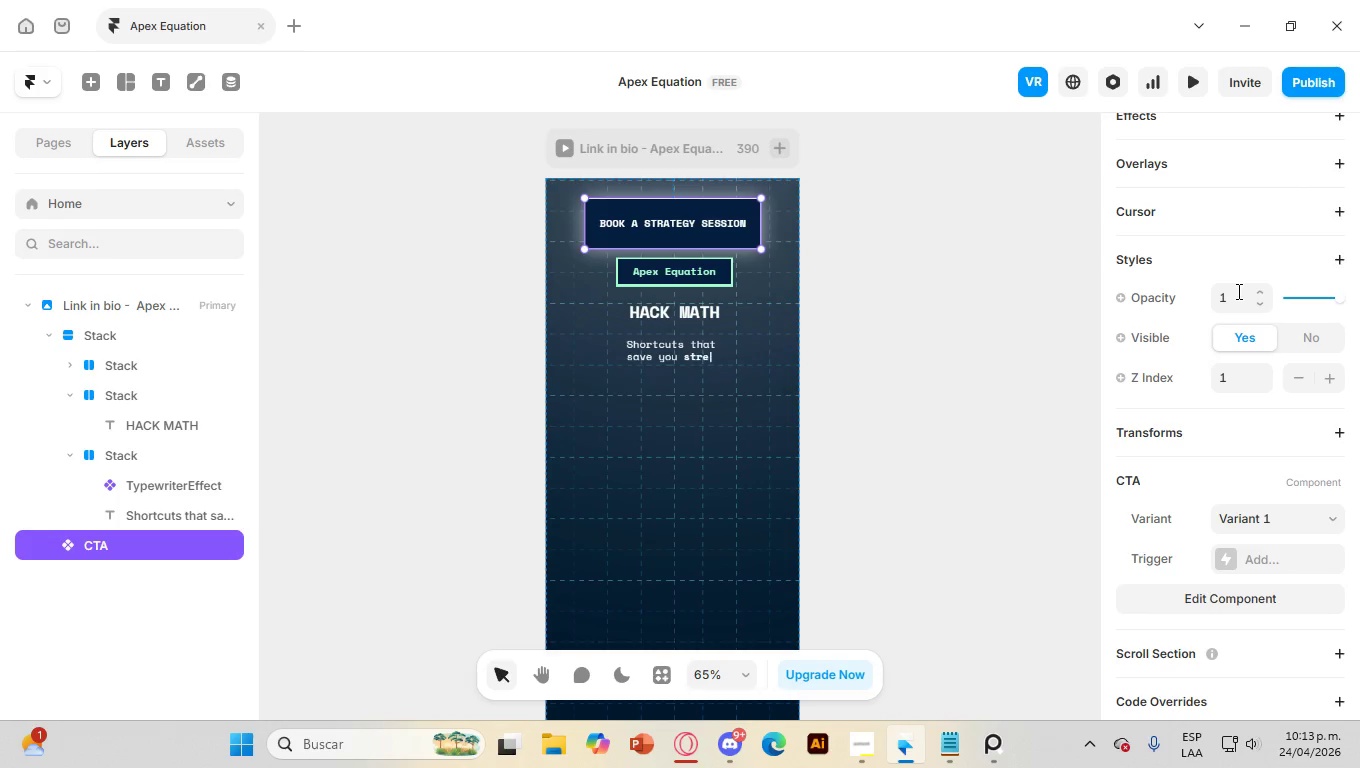 
scroll: coordinate [1237, 291], scroll_direction: up, amount: 1.0
 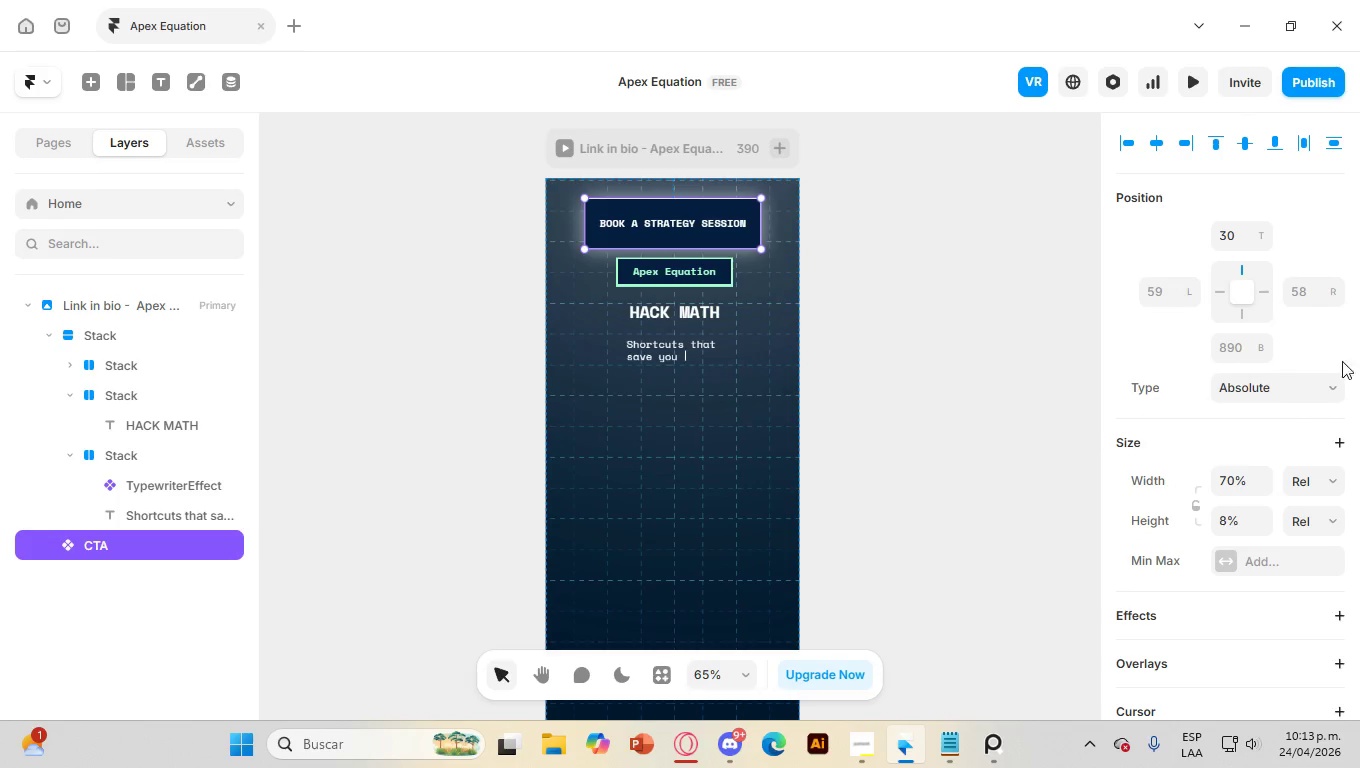 
left_click([1329, 396])
 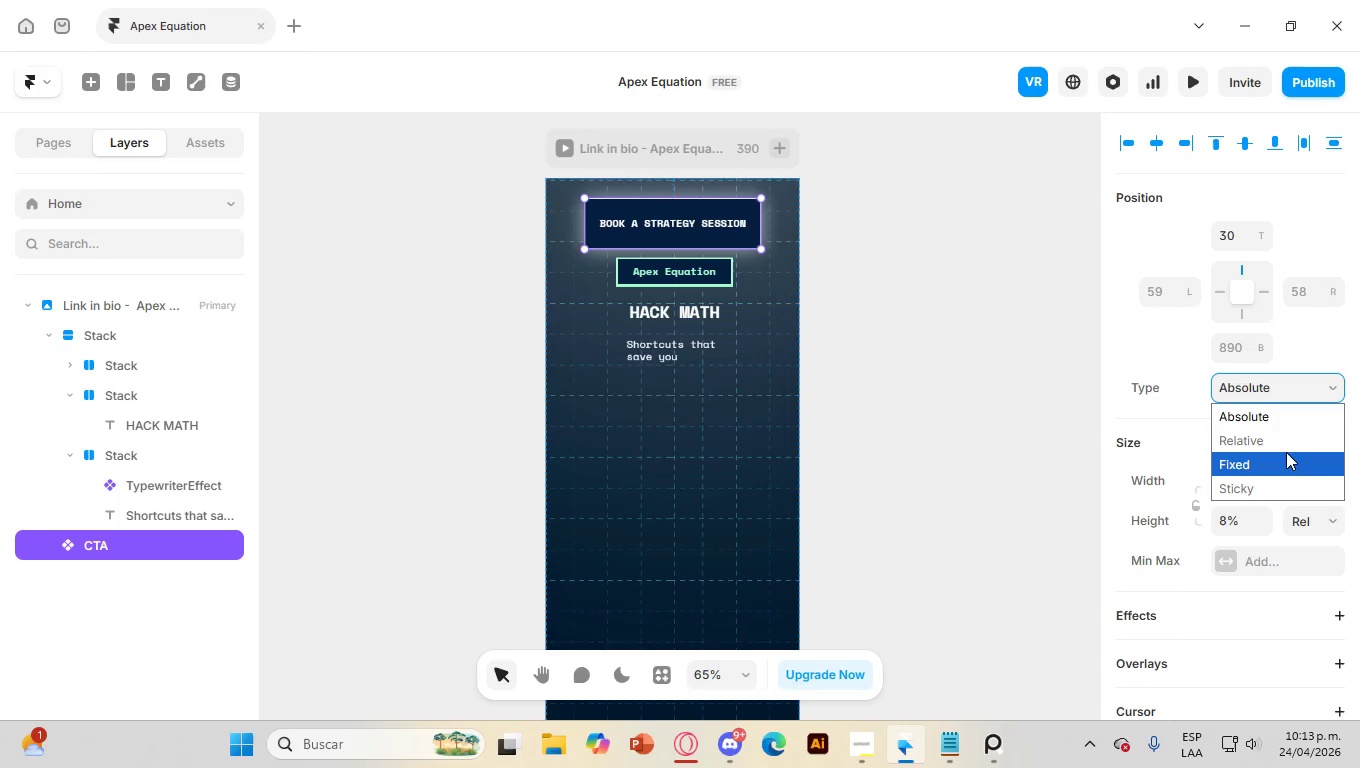 
left_click([1286, 452])
 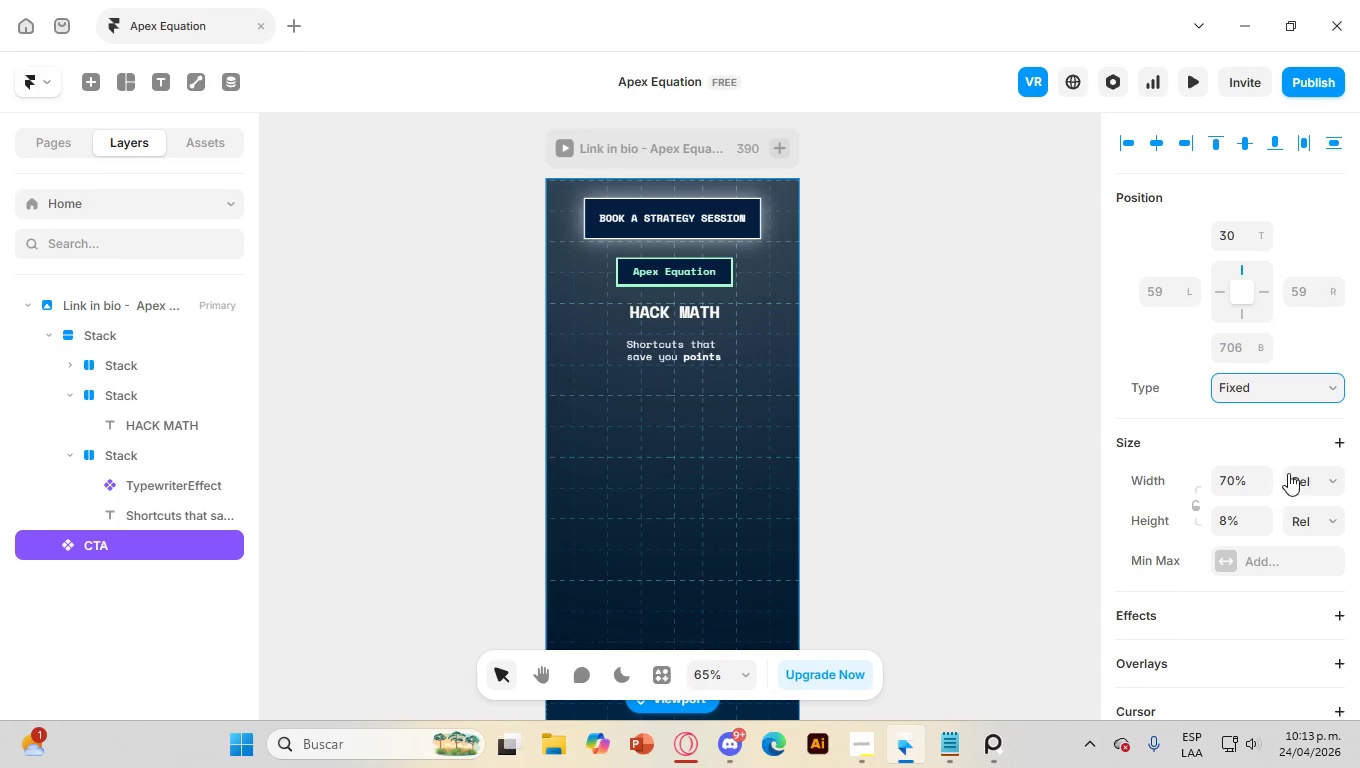 
left_click([1328, 380])
 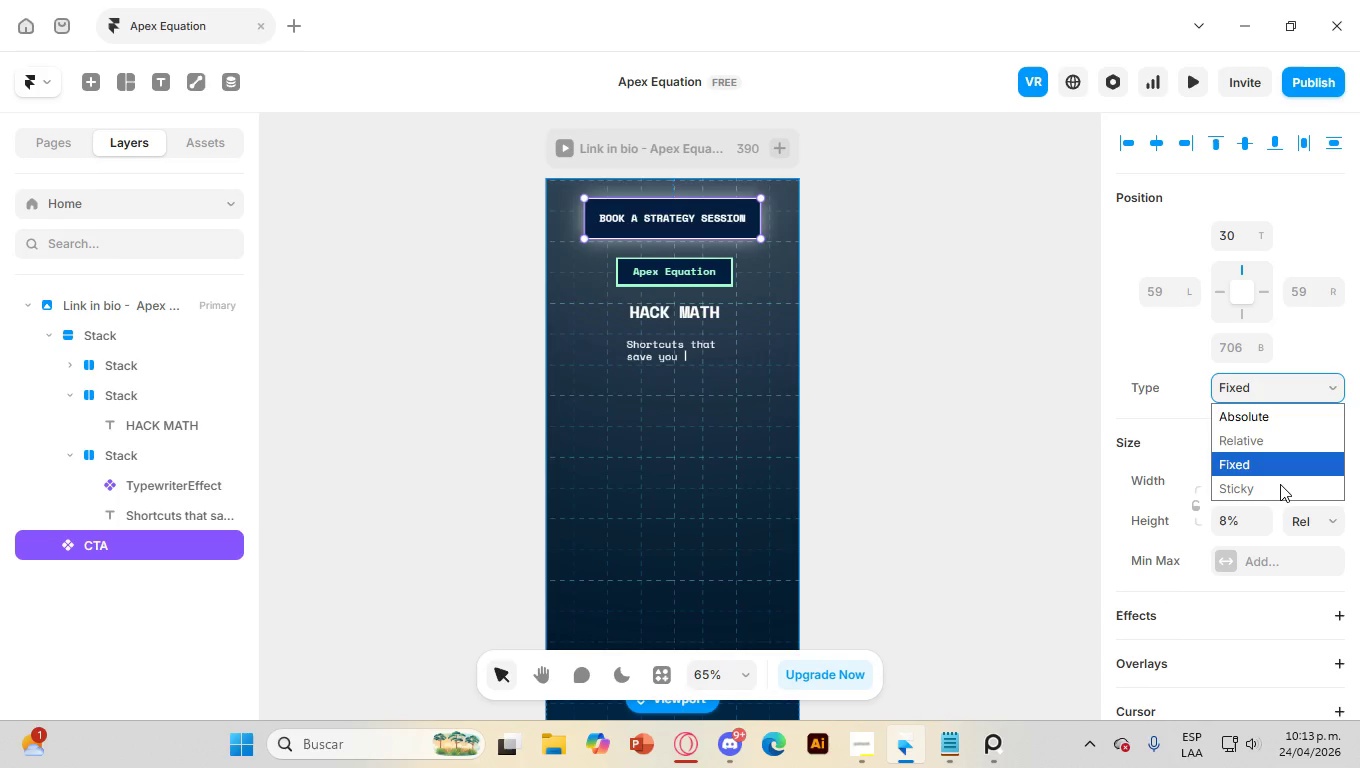 
double_click([1280, 484])
 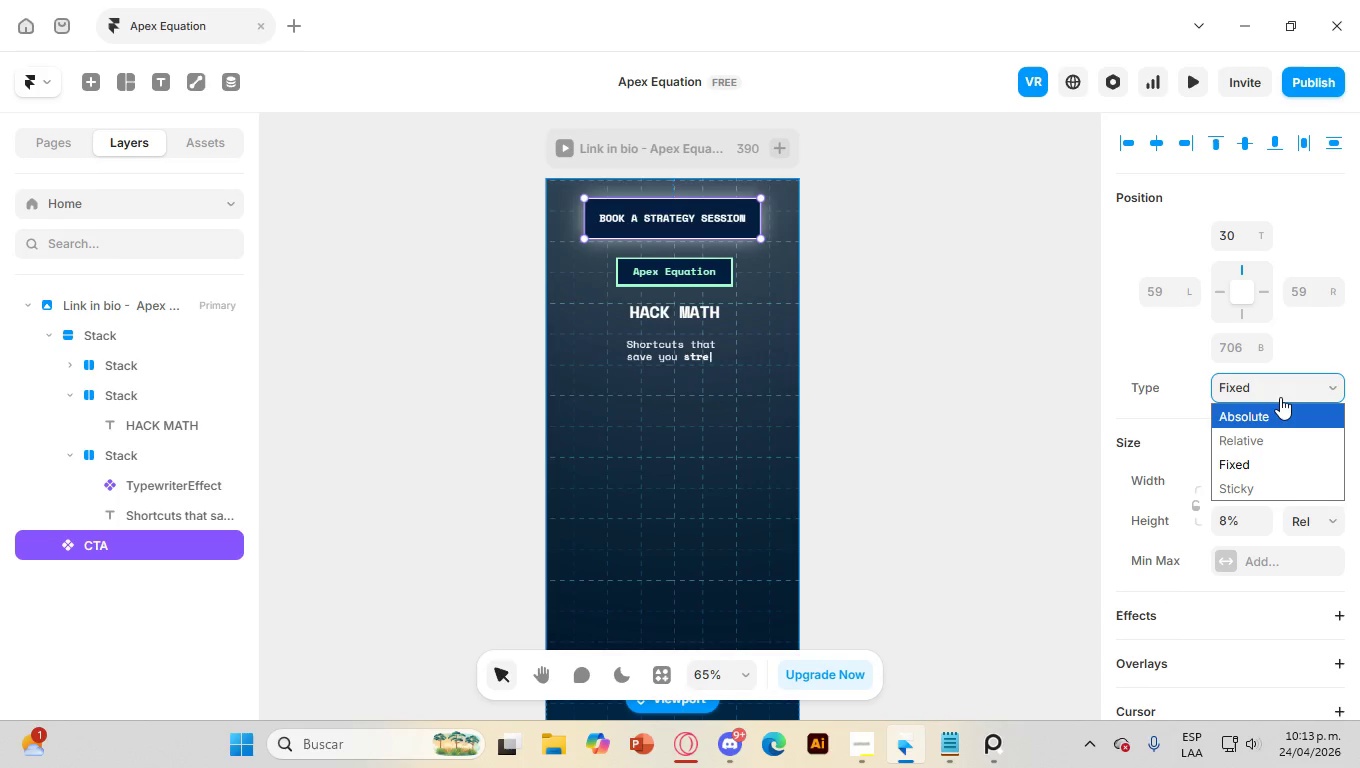 
left_click([1280, 397])
 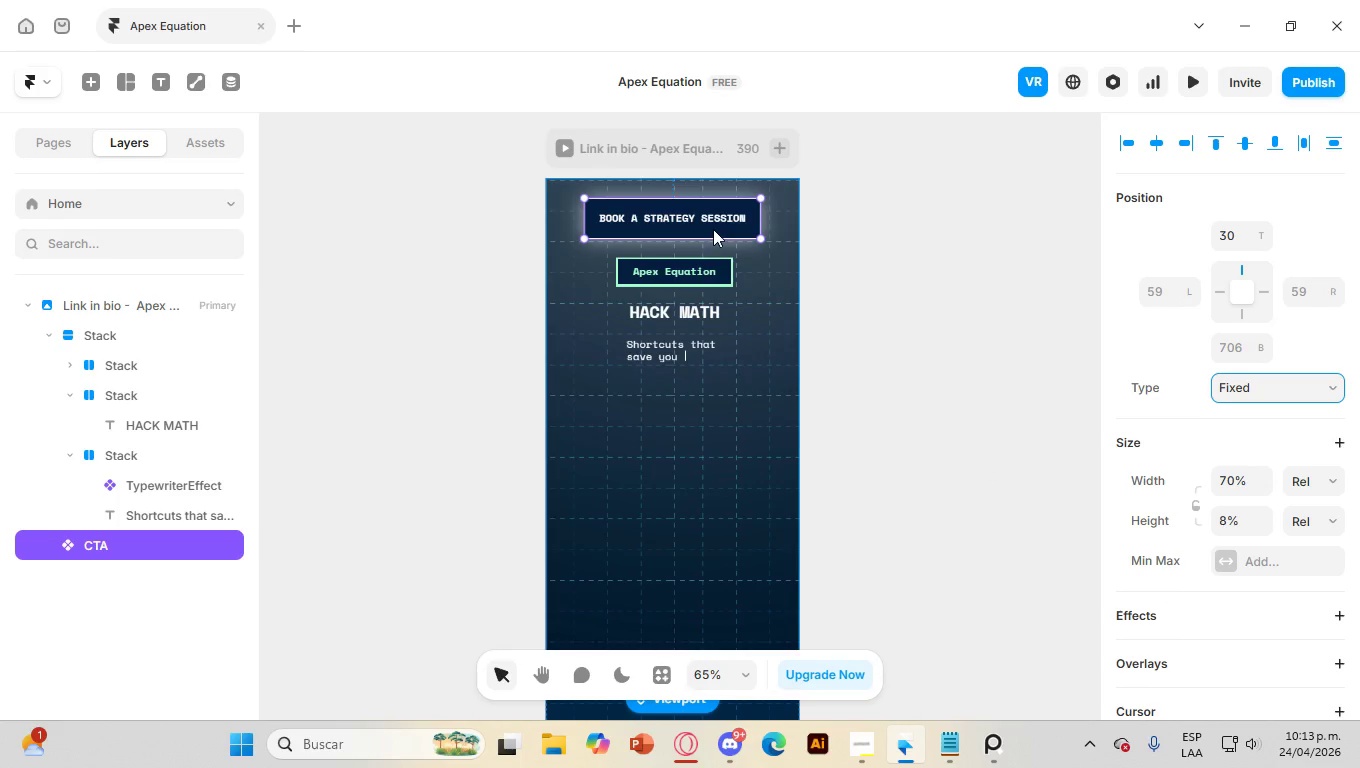 
wait(6.14)
 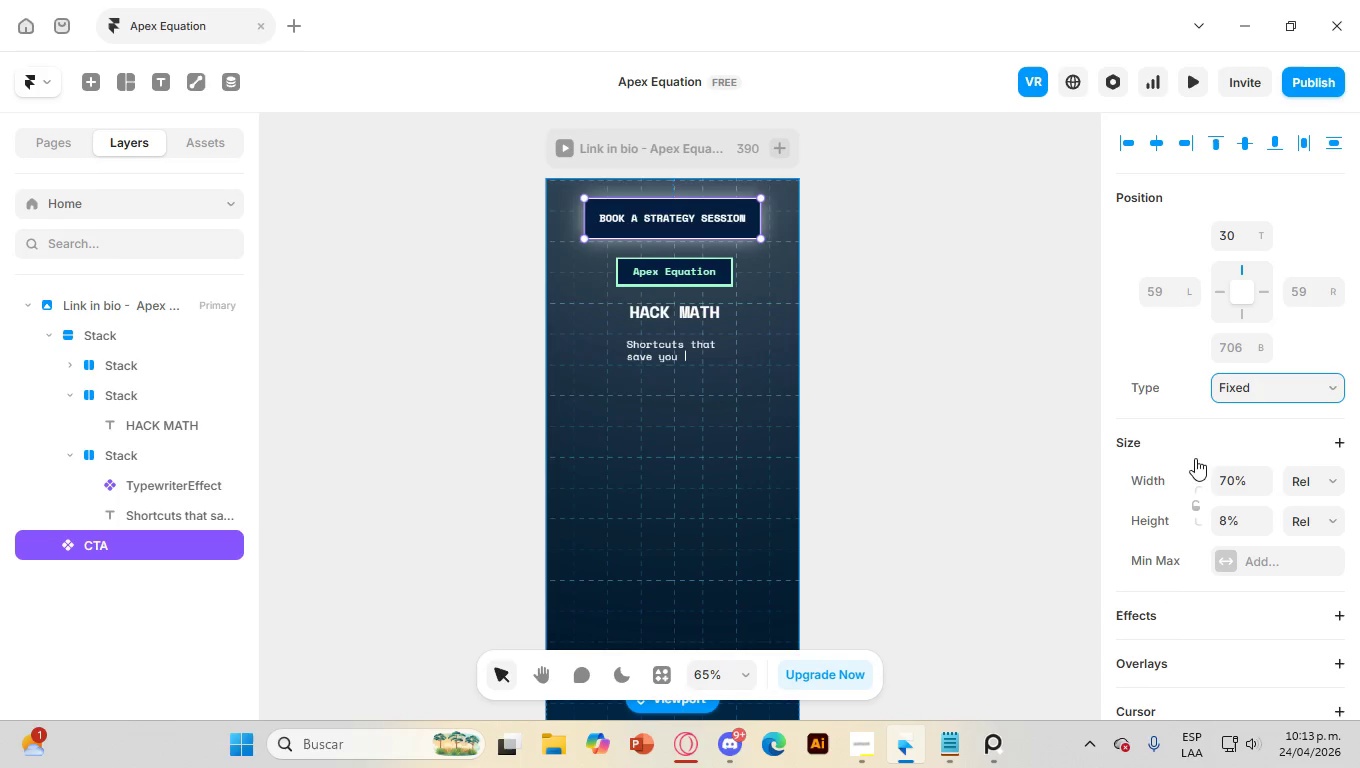 
left_click([1330, 392])
 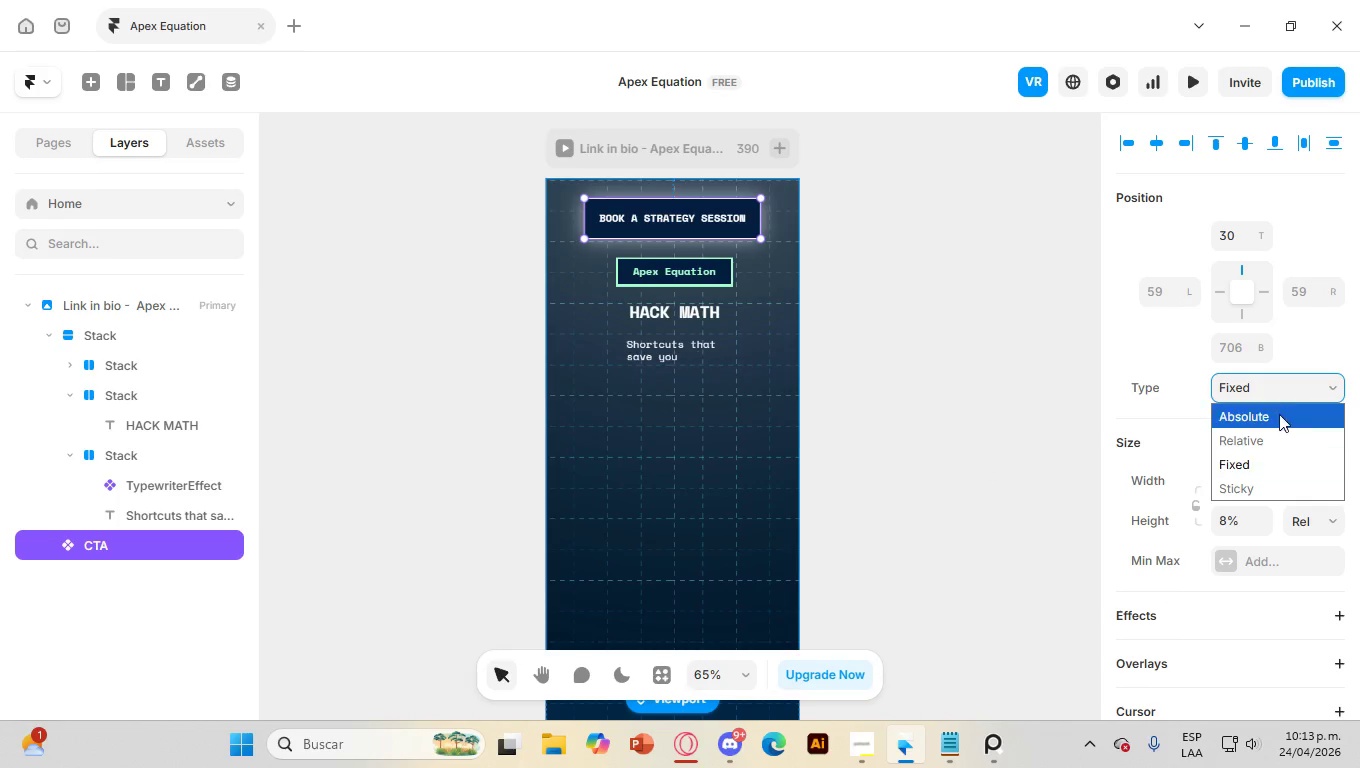 
left_click([1279, 414])
 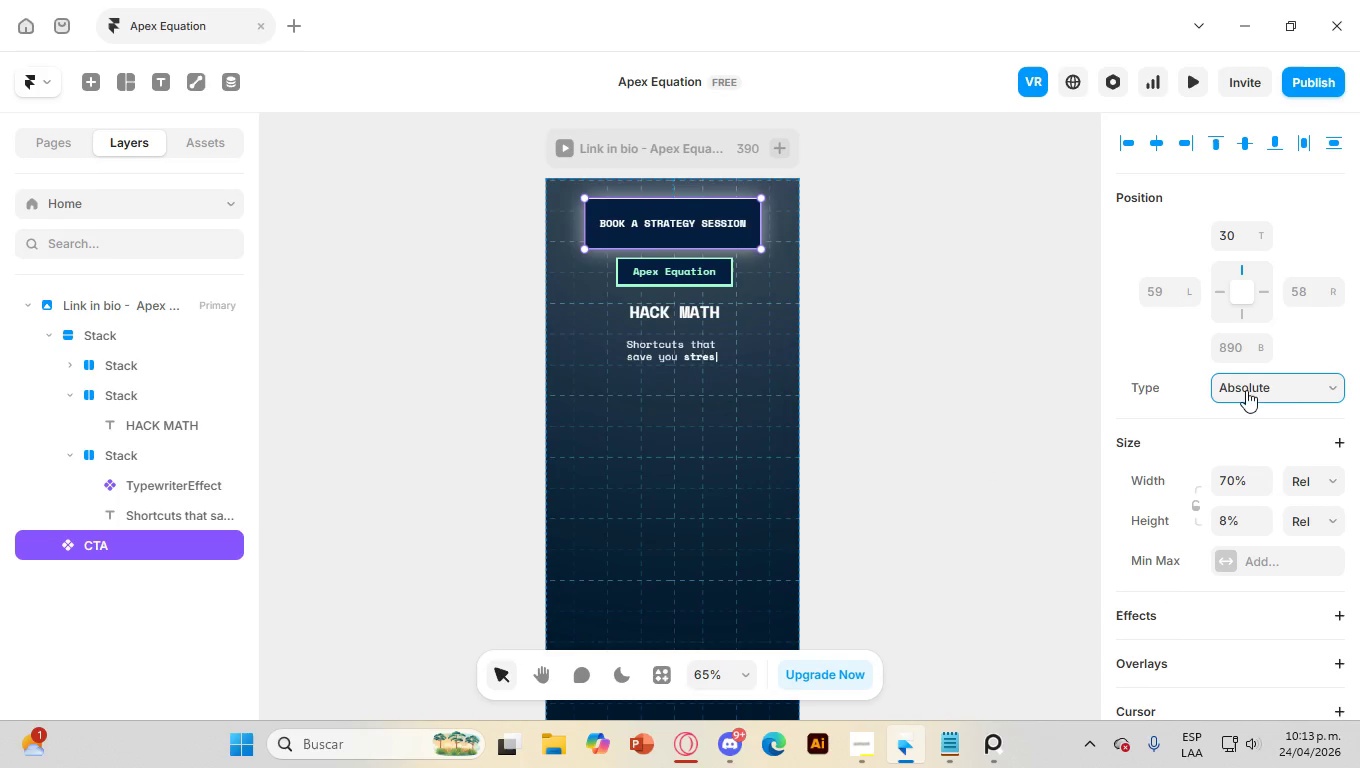 
left_click([1321, 382])
 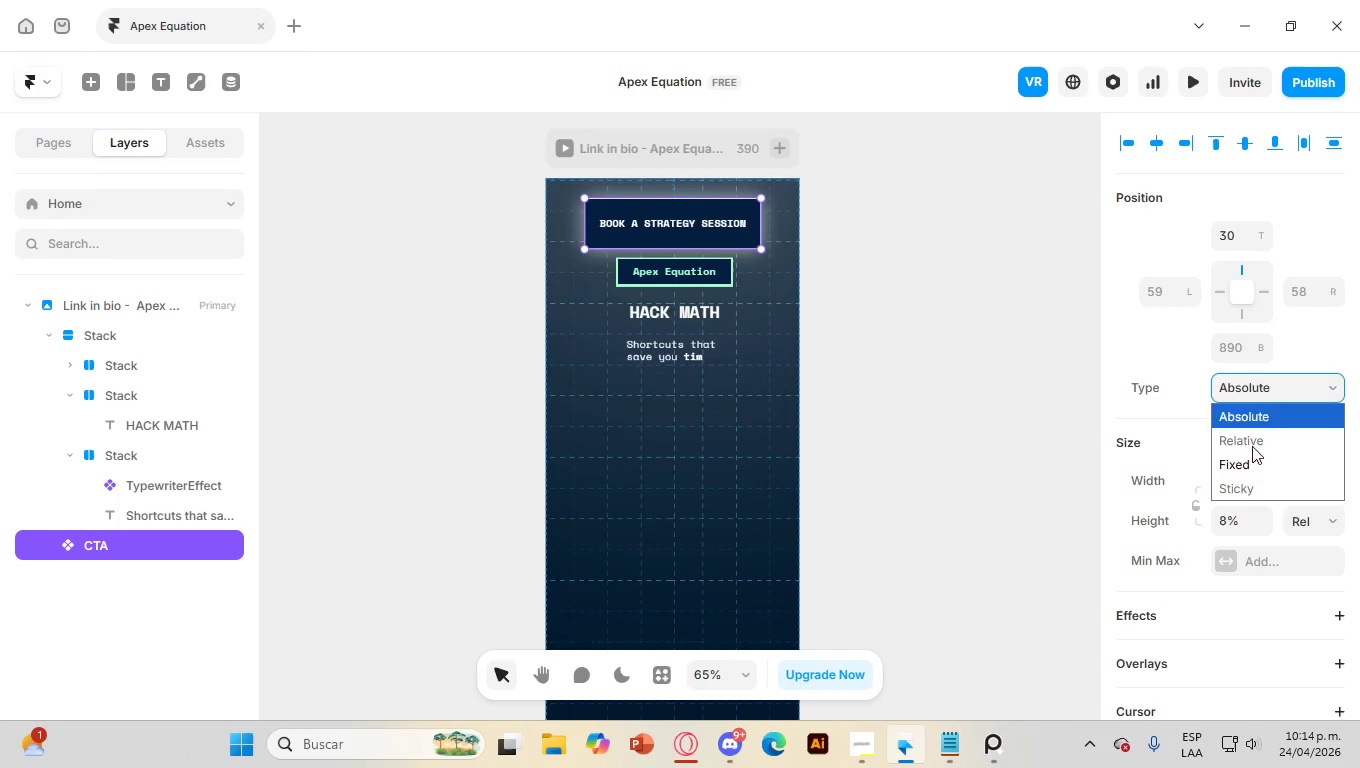 
left_click([1261, 460])
 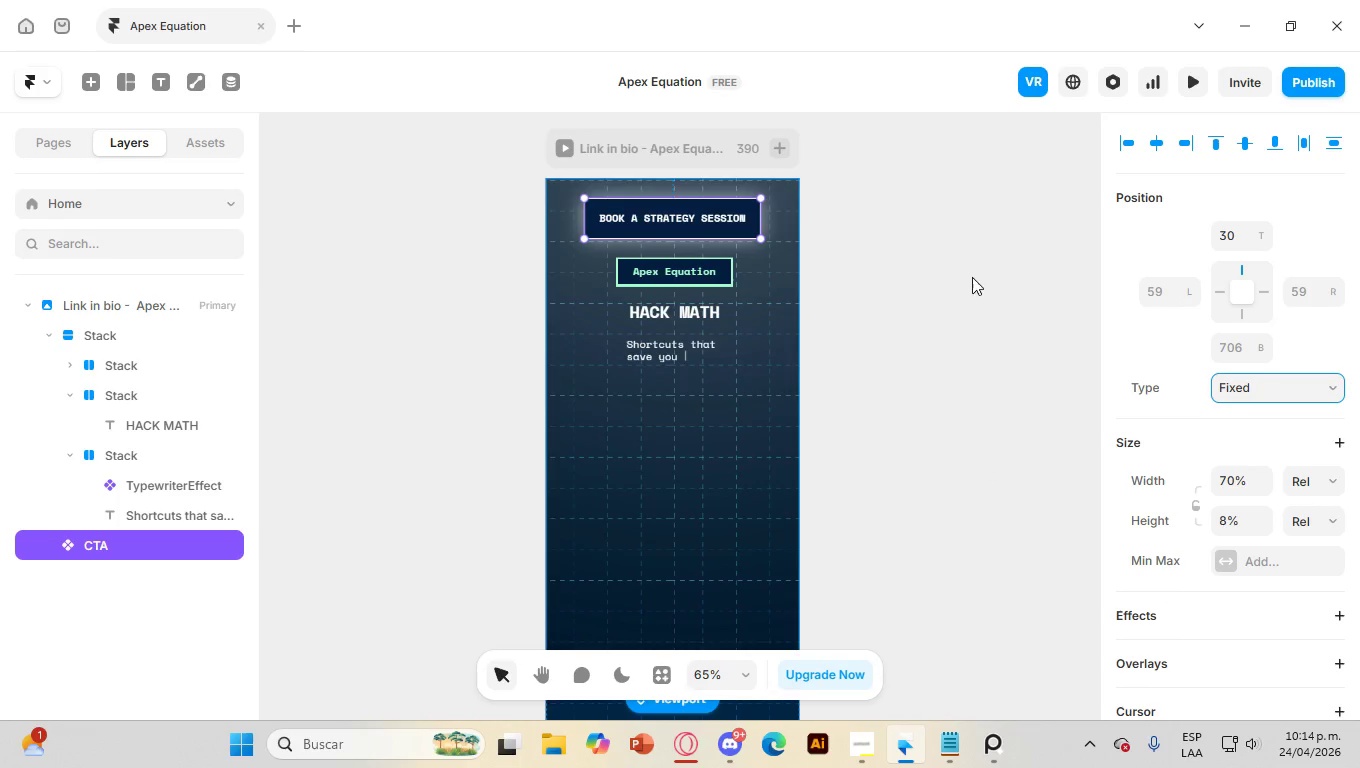 
left_click([999, 291])
 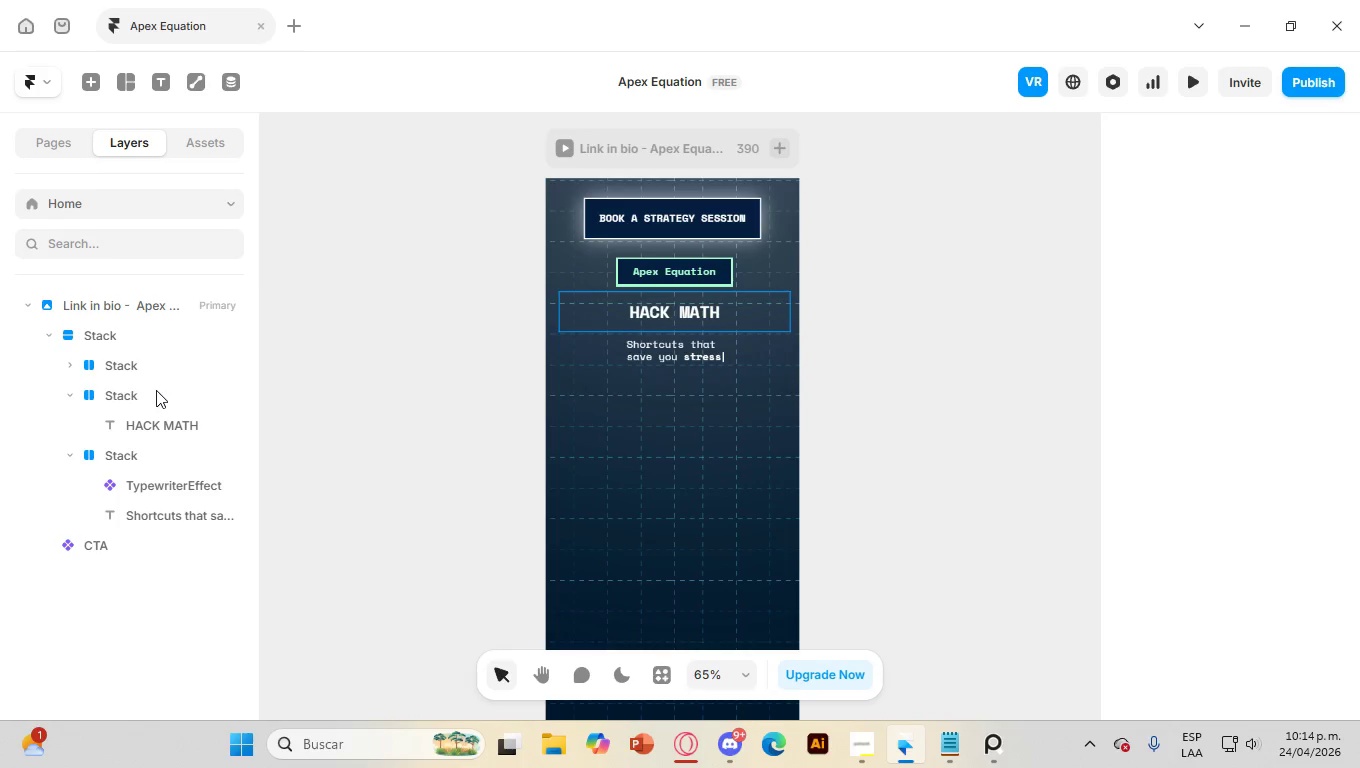 
wait(5.17)
 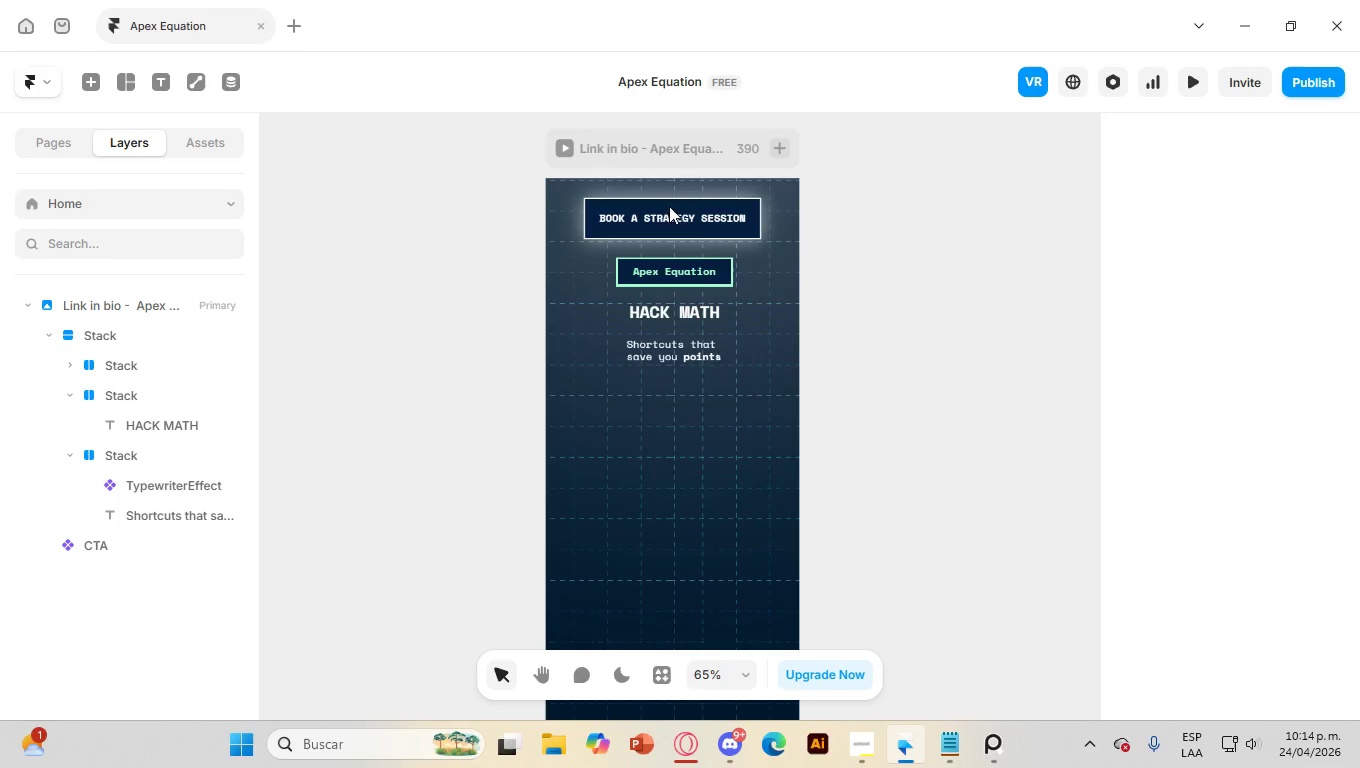 
left_click([70, 456])
 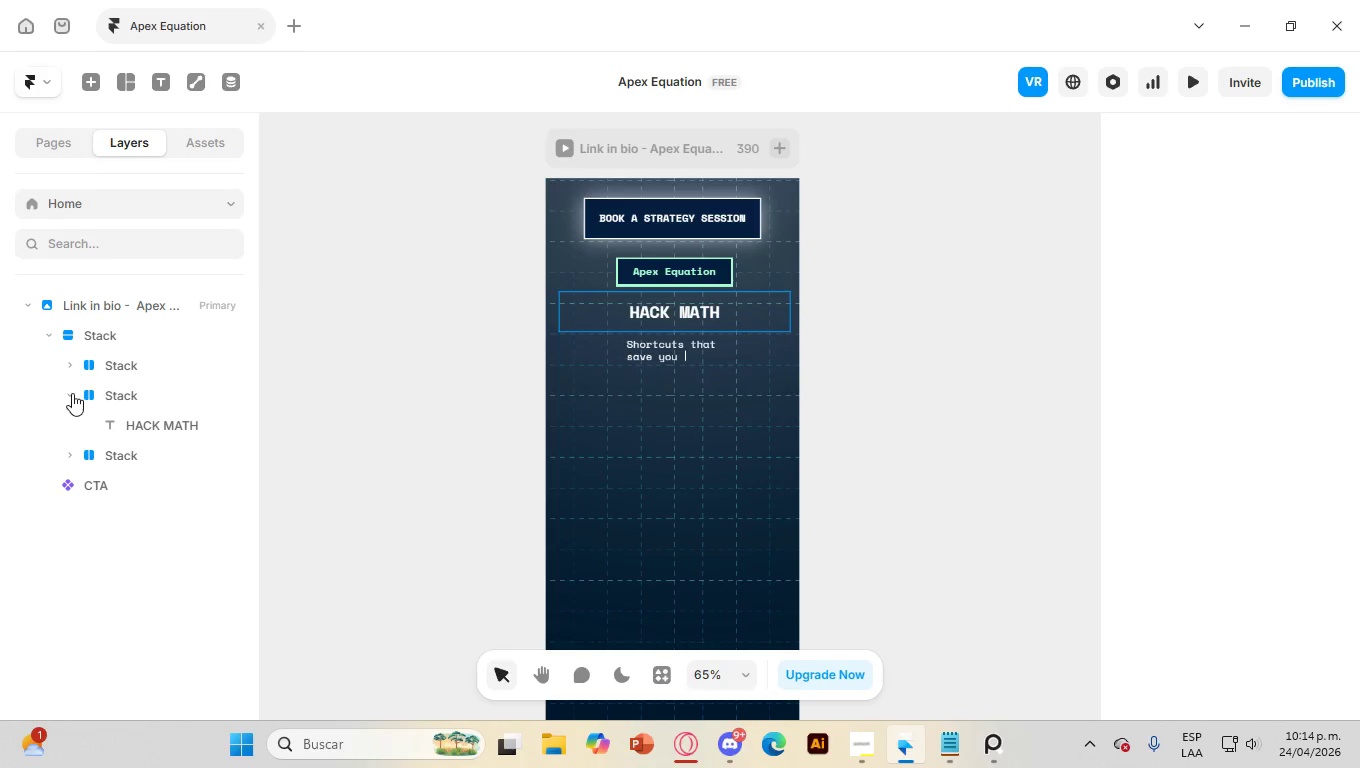 
left_click([72, 393])
 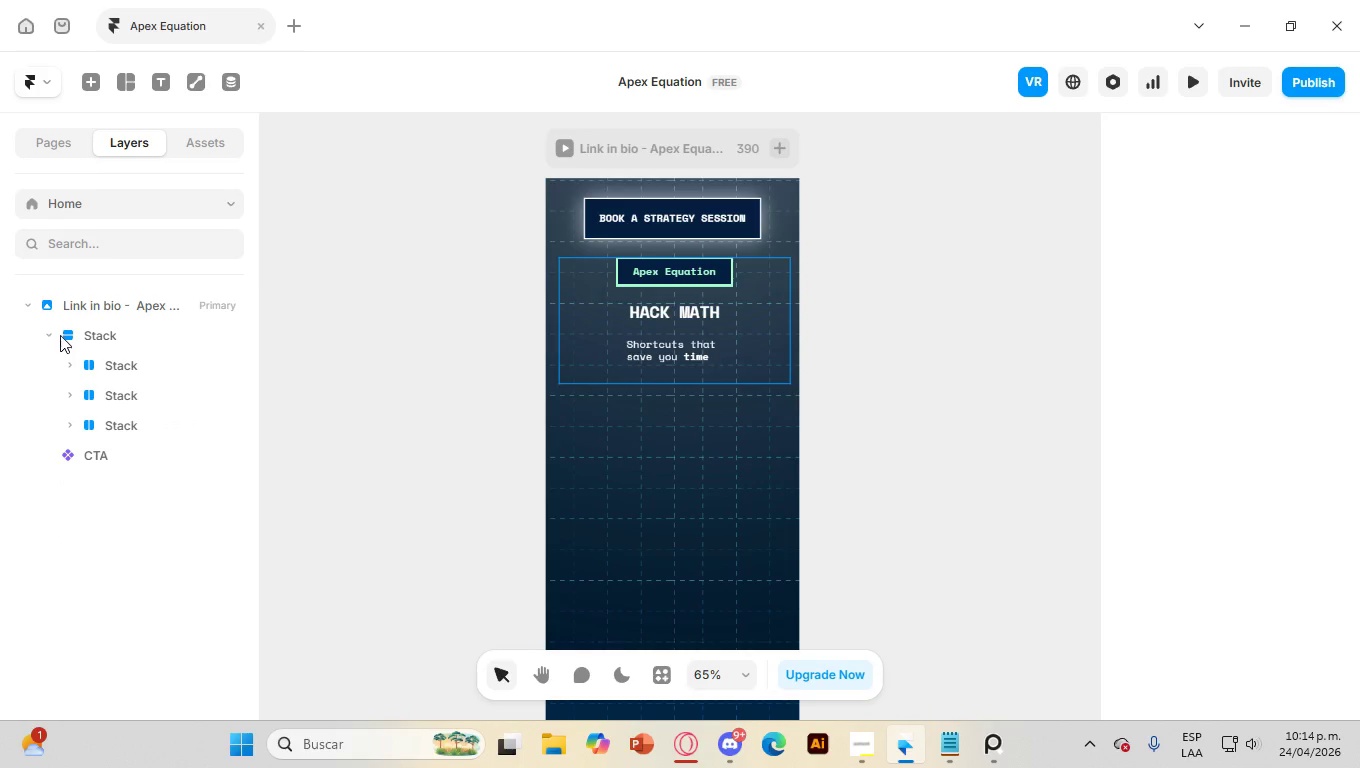 
left_click([62, 333])
 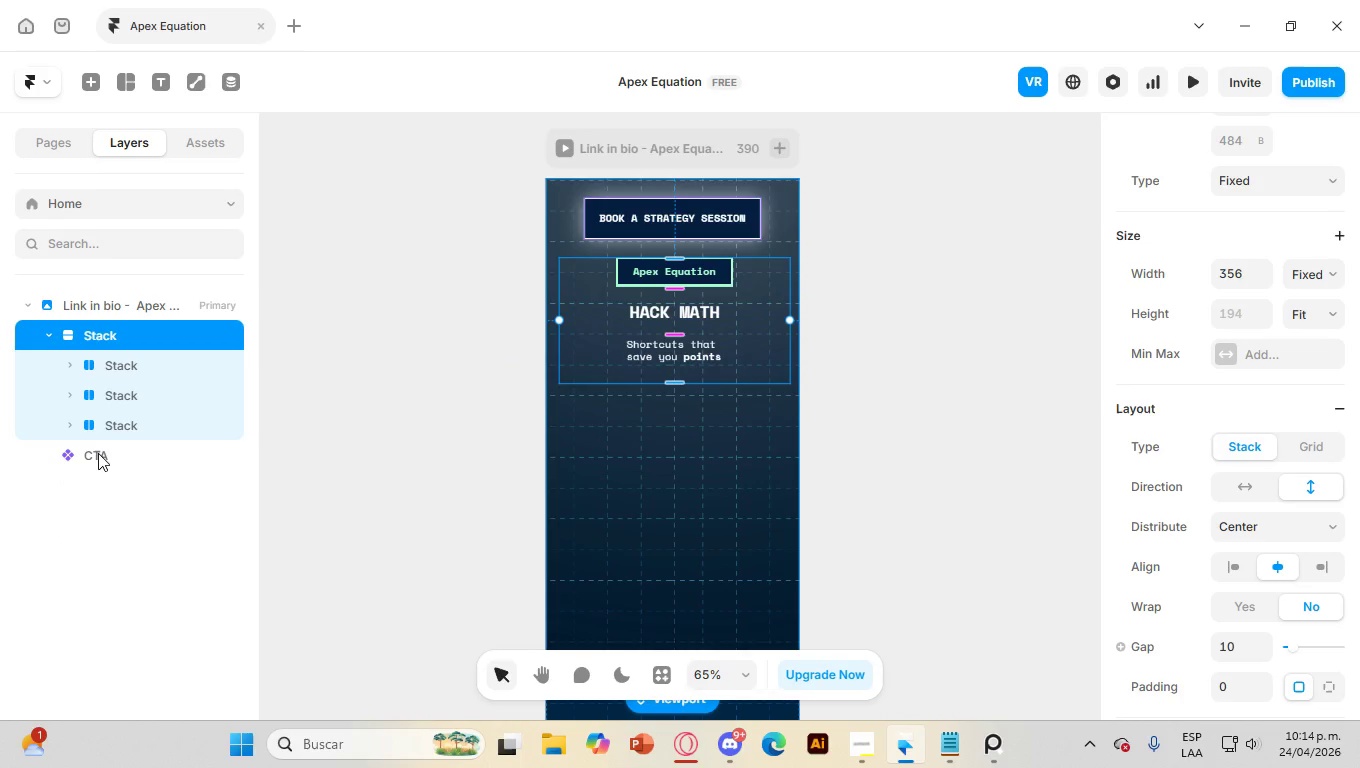 
left_click_drag(start_coordinate=[100, 460], to_coordinate=[118, 324])
 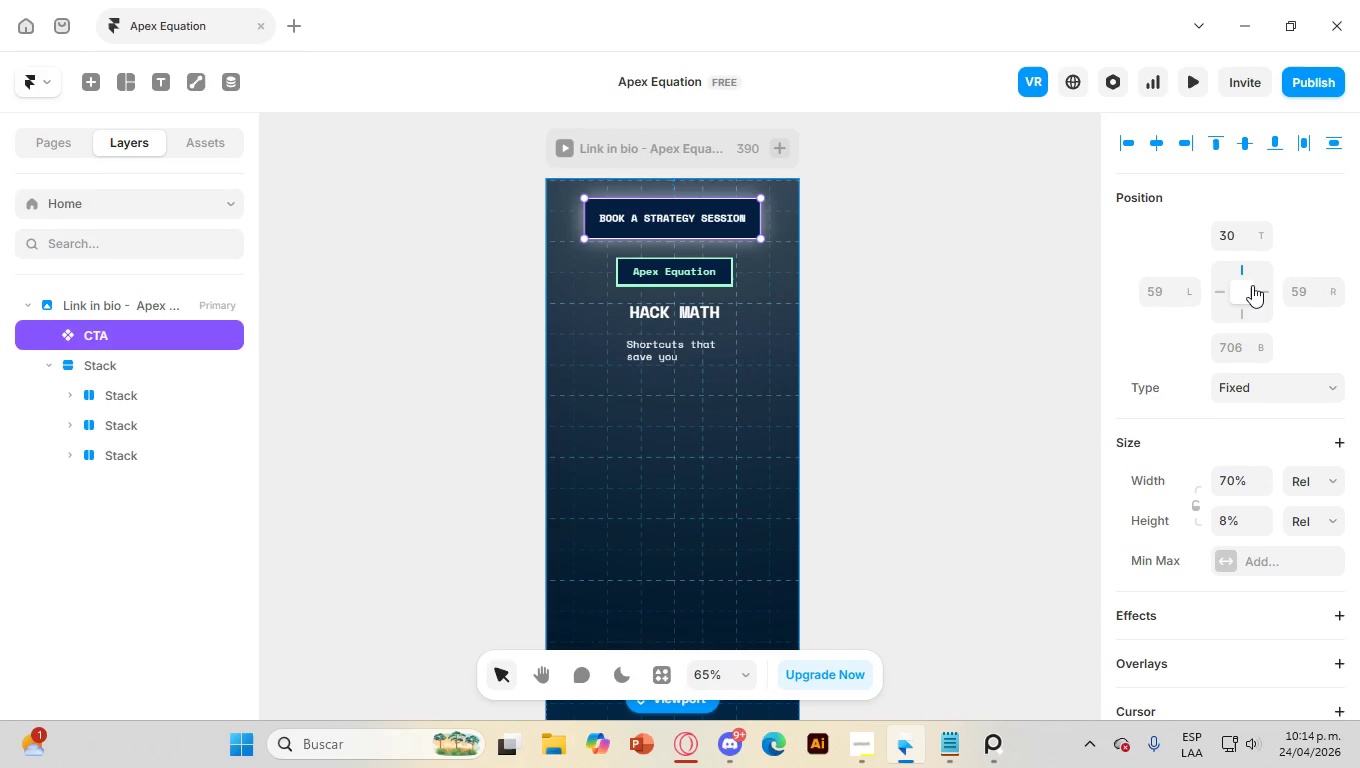 
scroll: coordinate [1289, 305], scroll_direction: down, amount: 1.0
 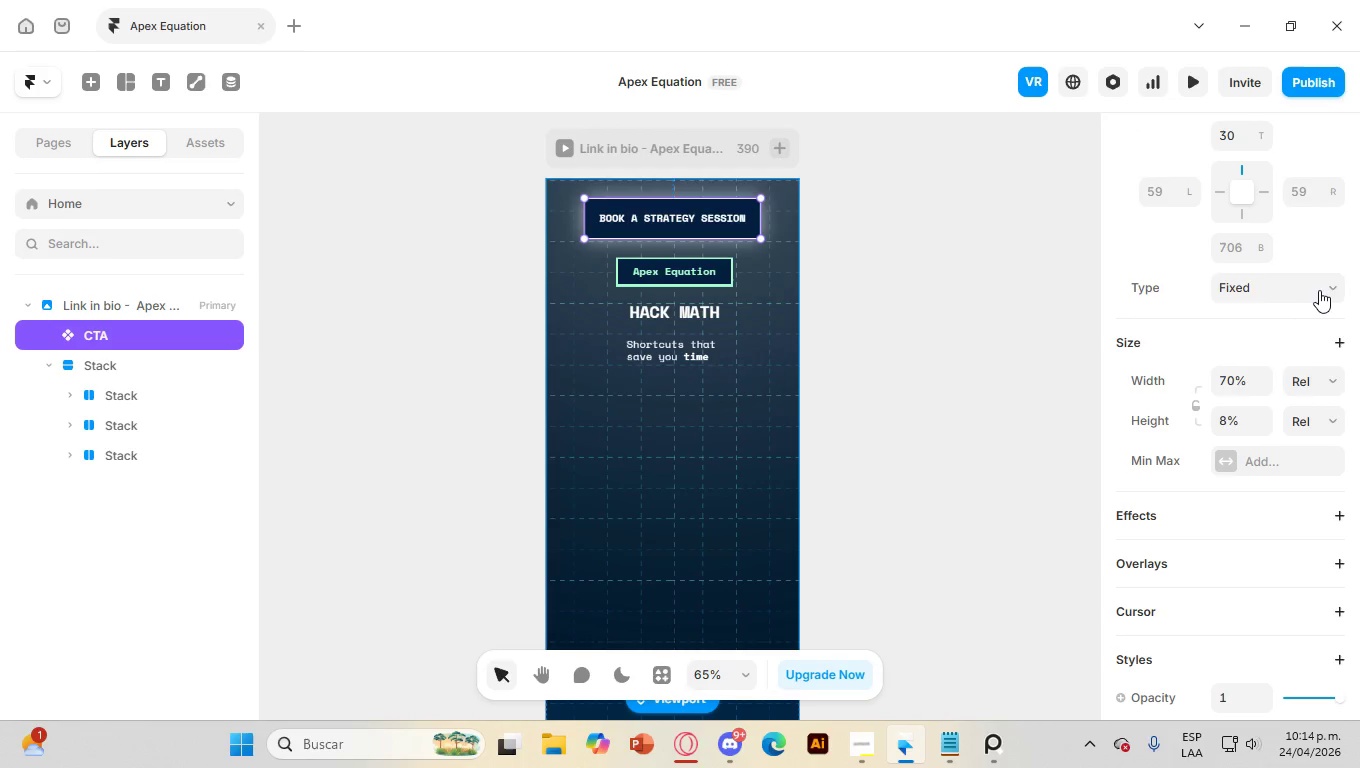 
left_click([1320, 289])
 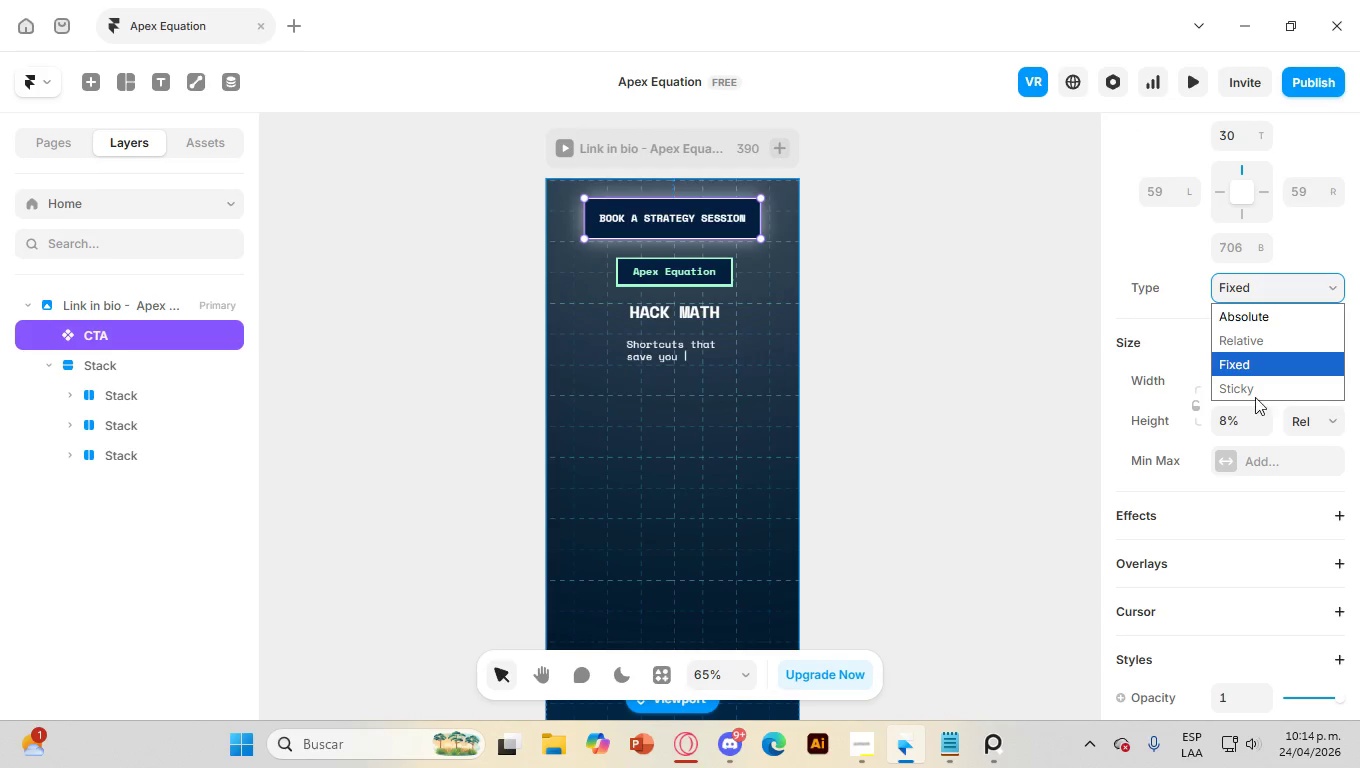 
left_click([1253, 397])
 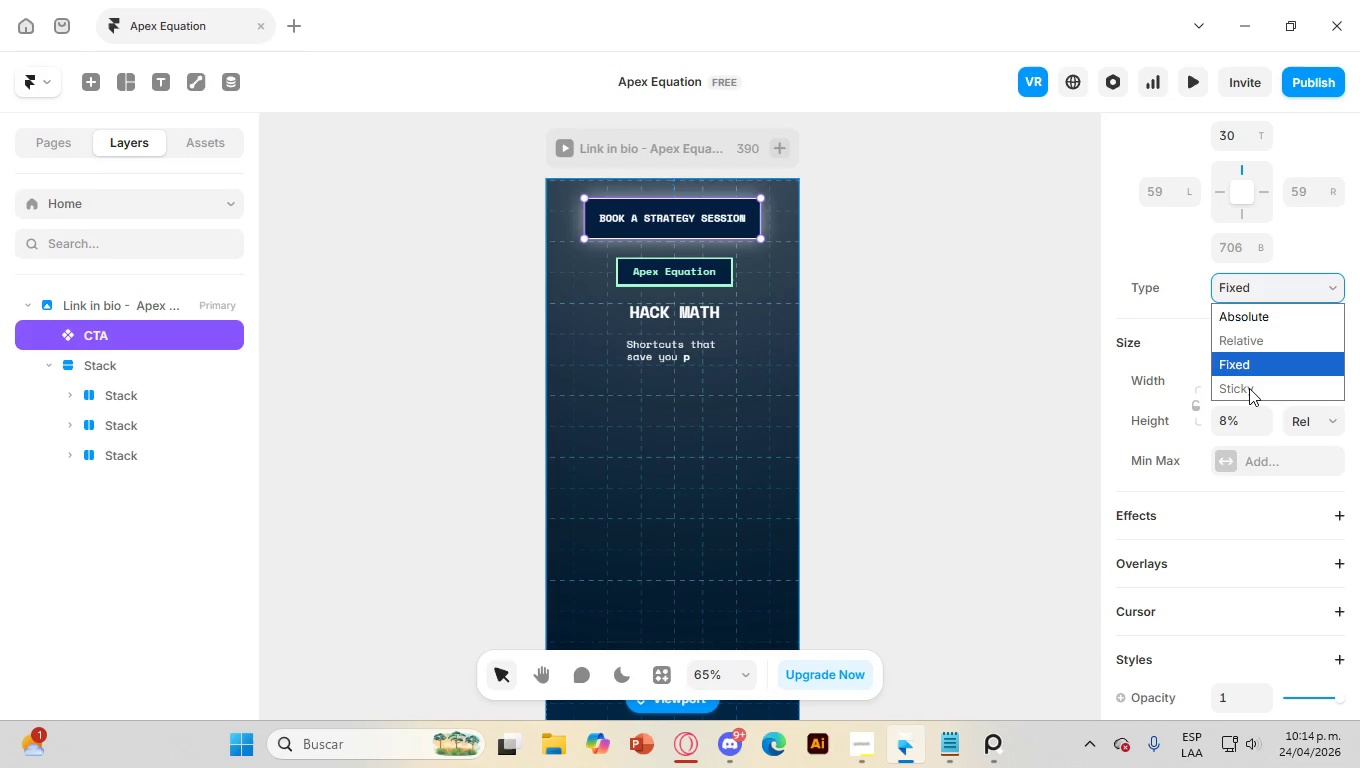 
double_click([1249, 388])
 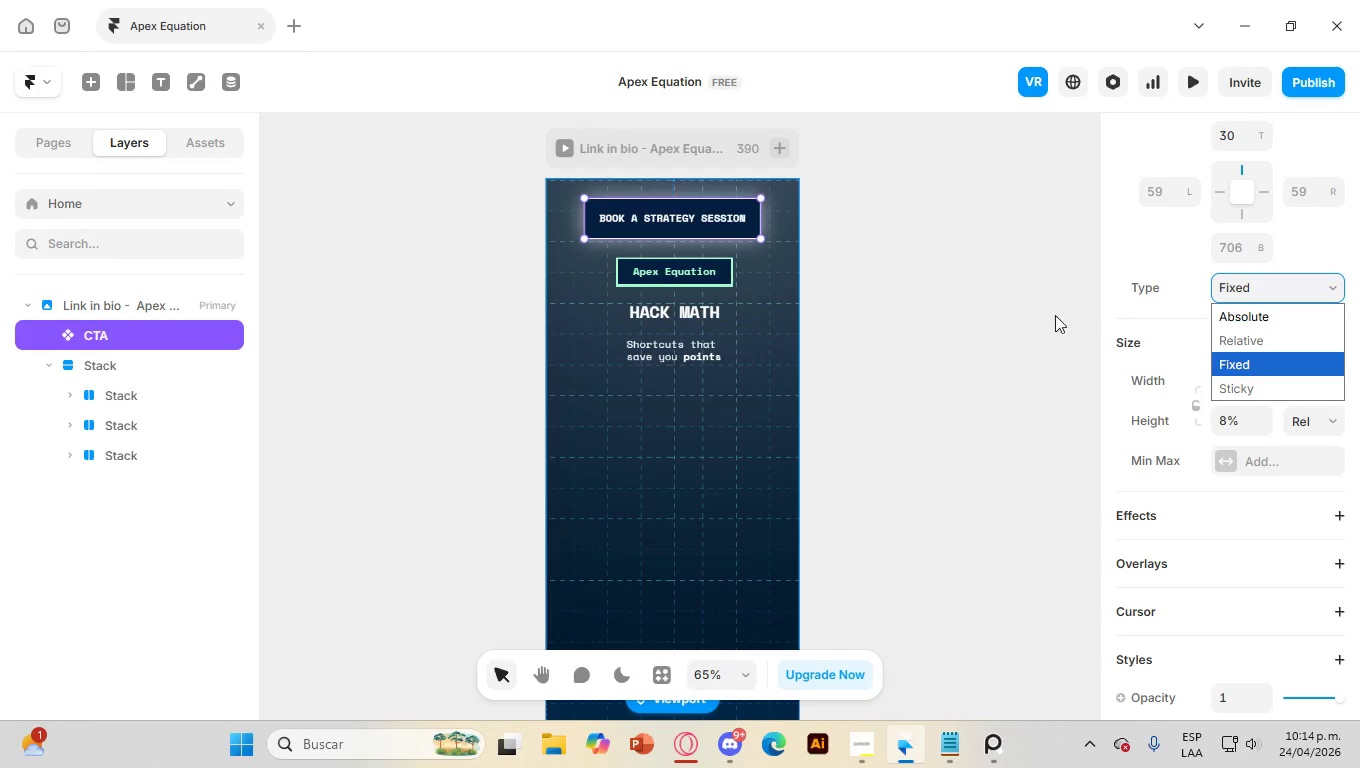 
left_click([989, 296])
 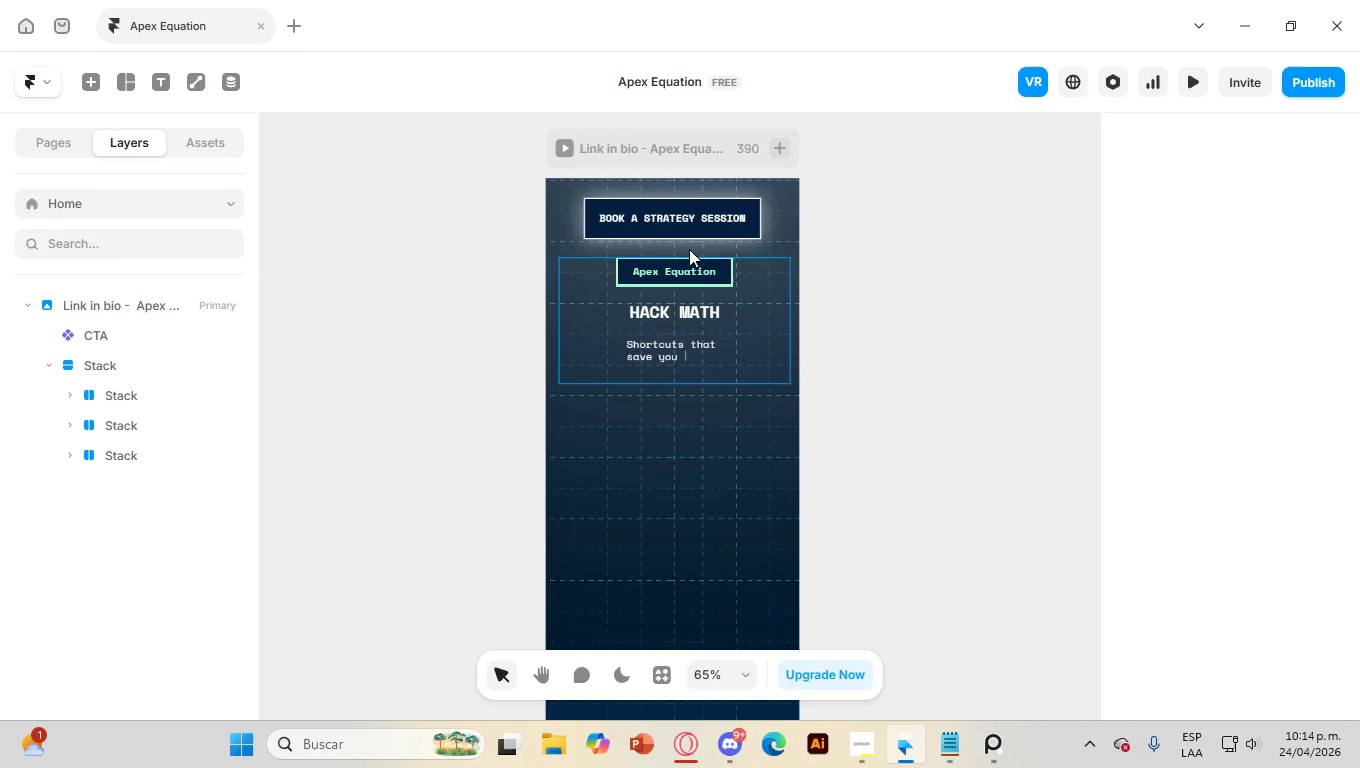 
left_click([944, 237])
 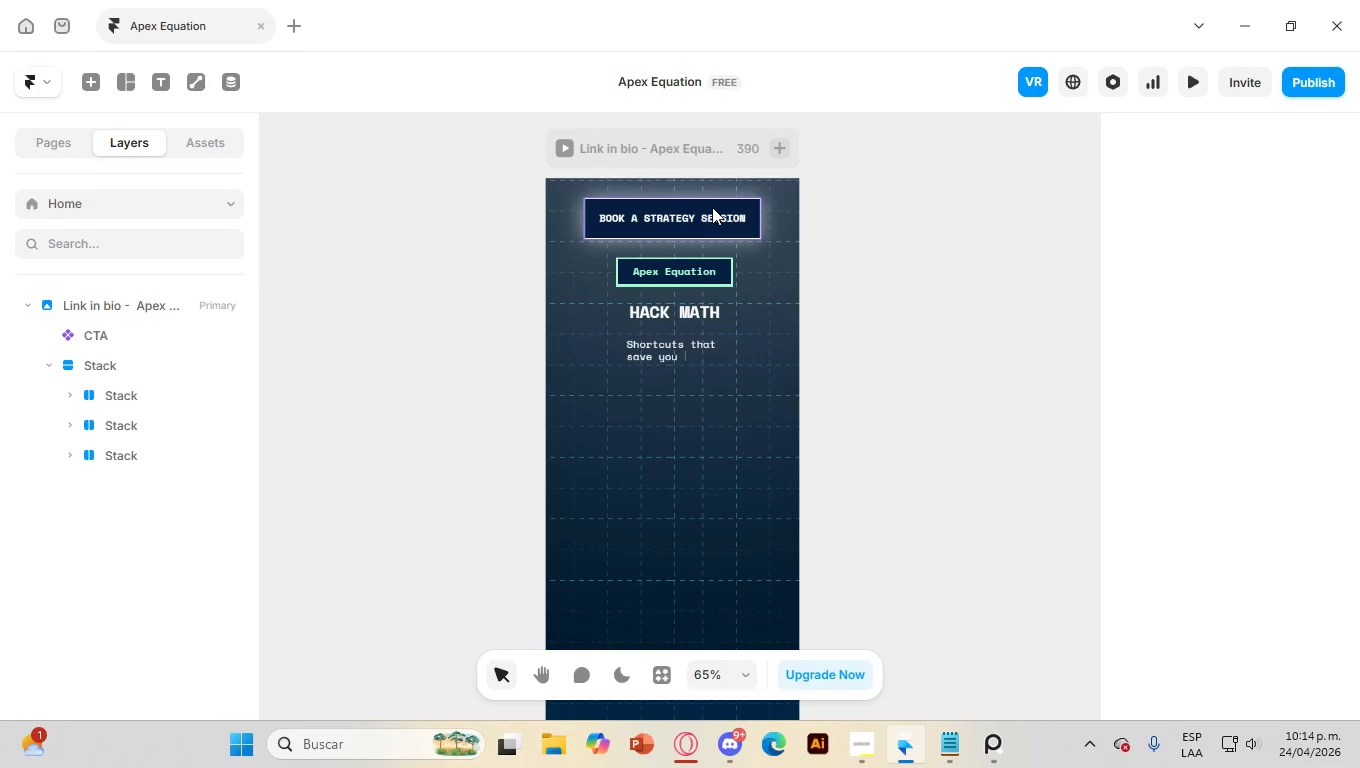 
left_click([712, 207])
 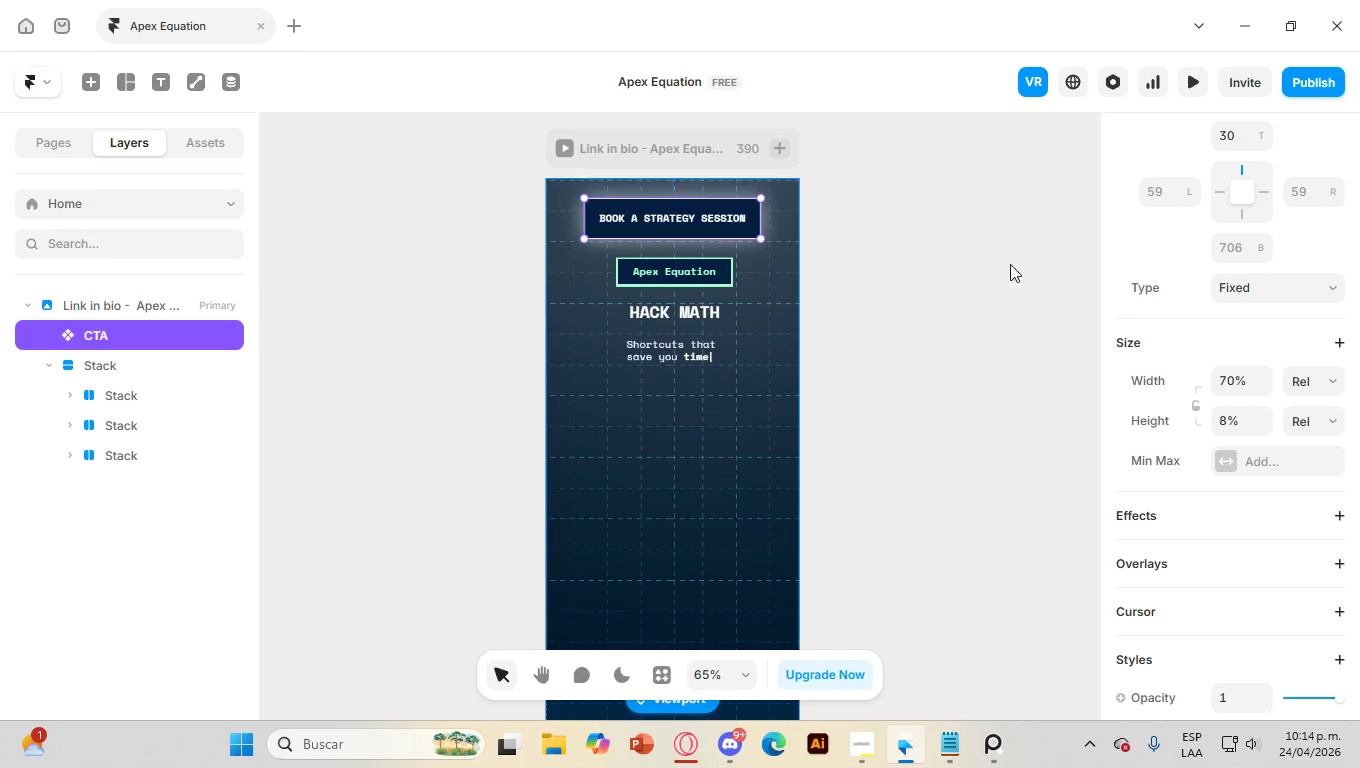 
left_click([931, 248])
 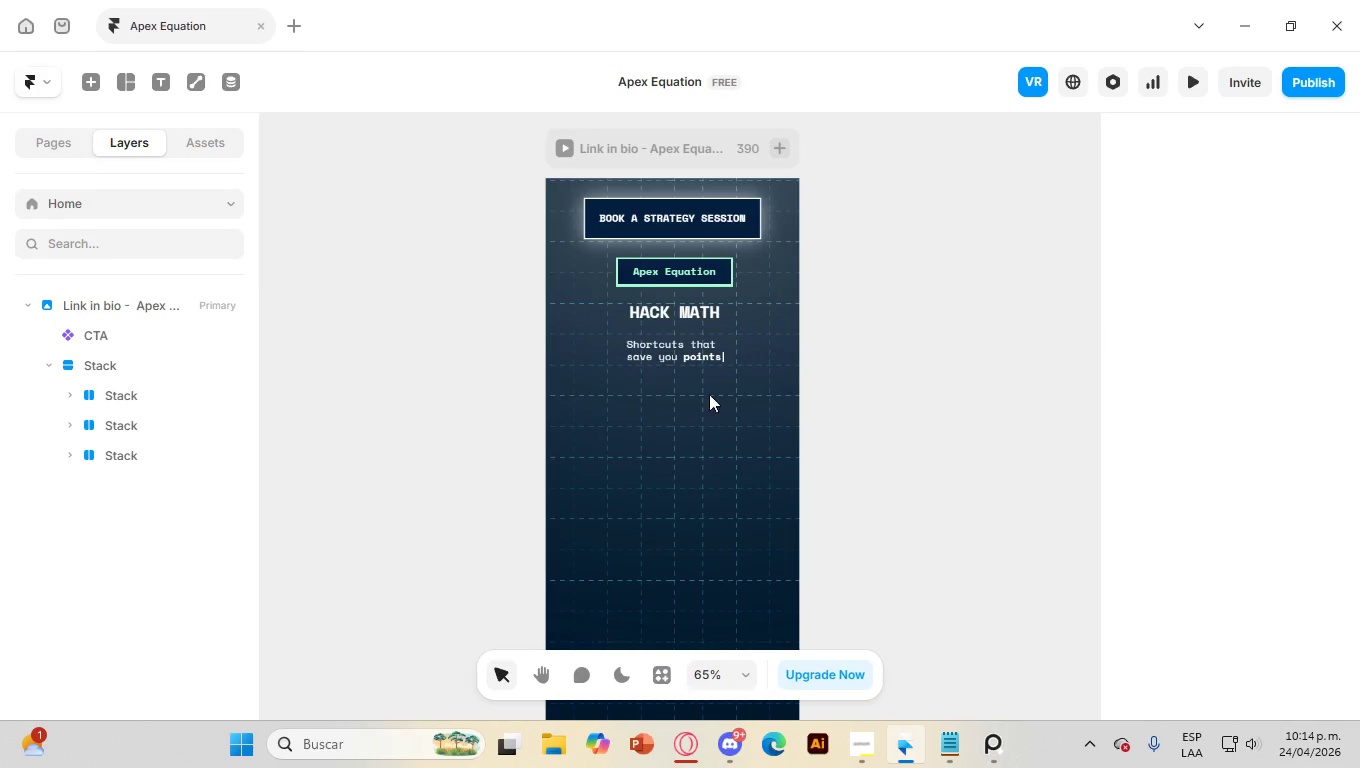 
left_click([707, 376])
 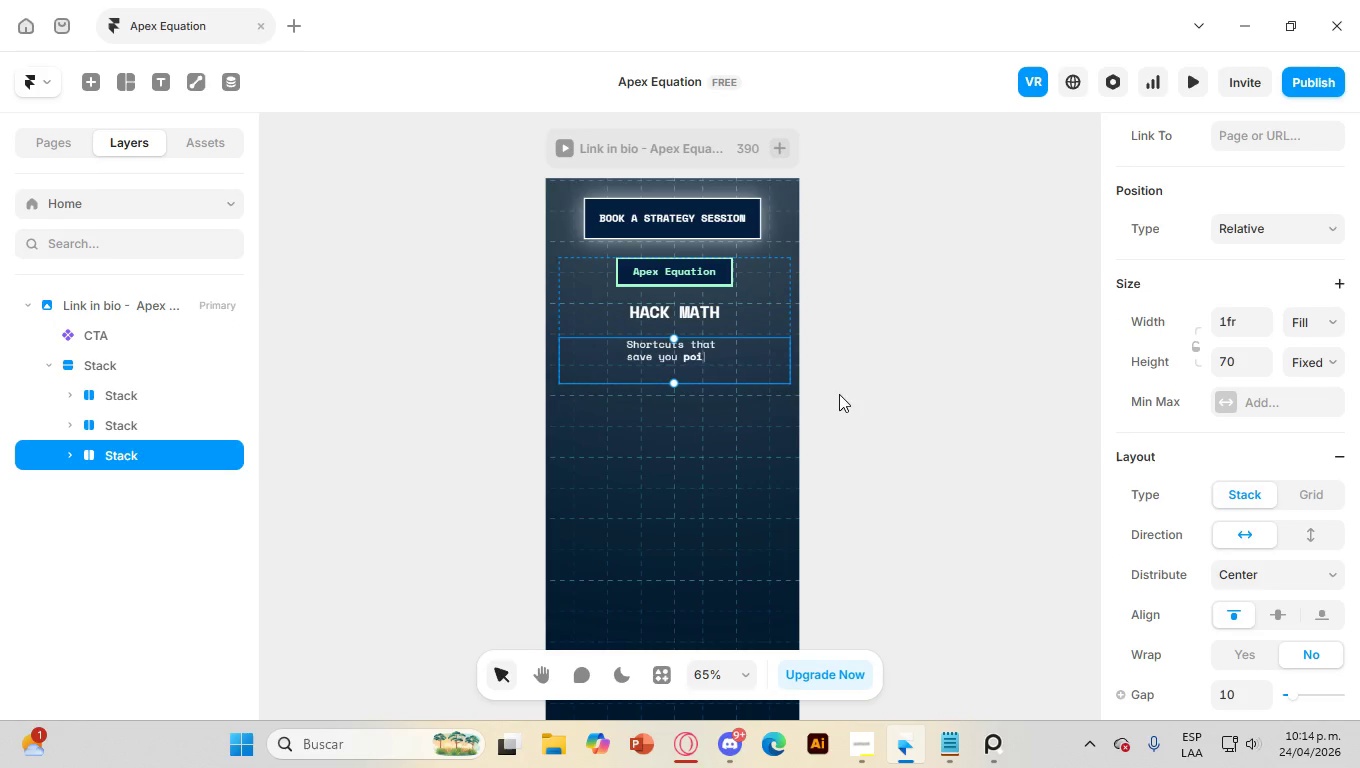 
left_click([850, 396])
 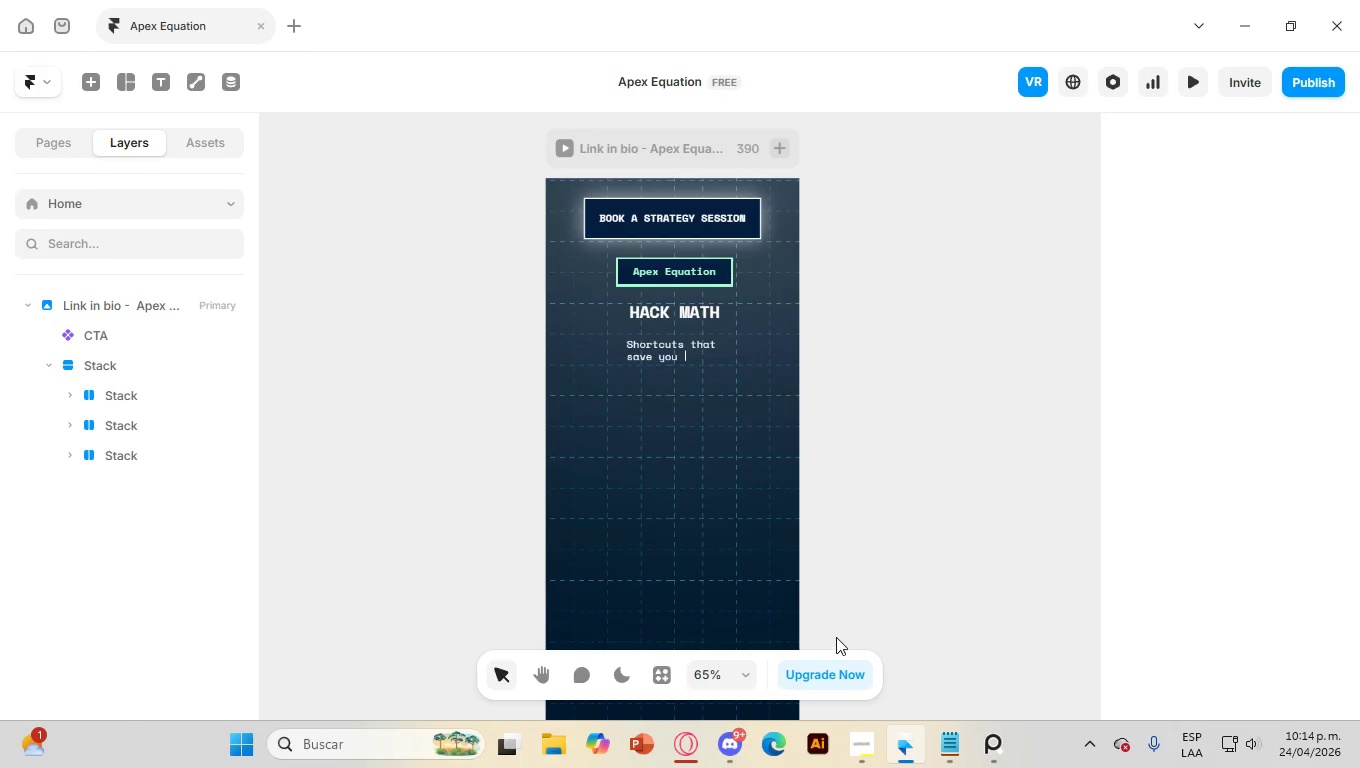 
wait(5.03)
 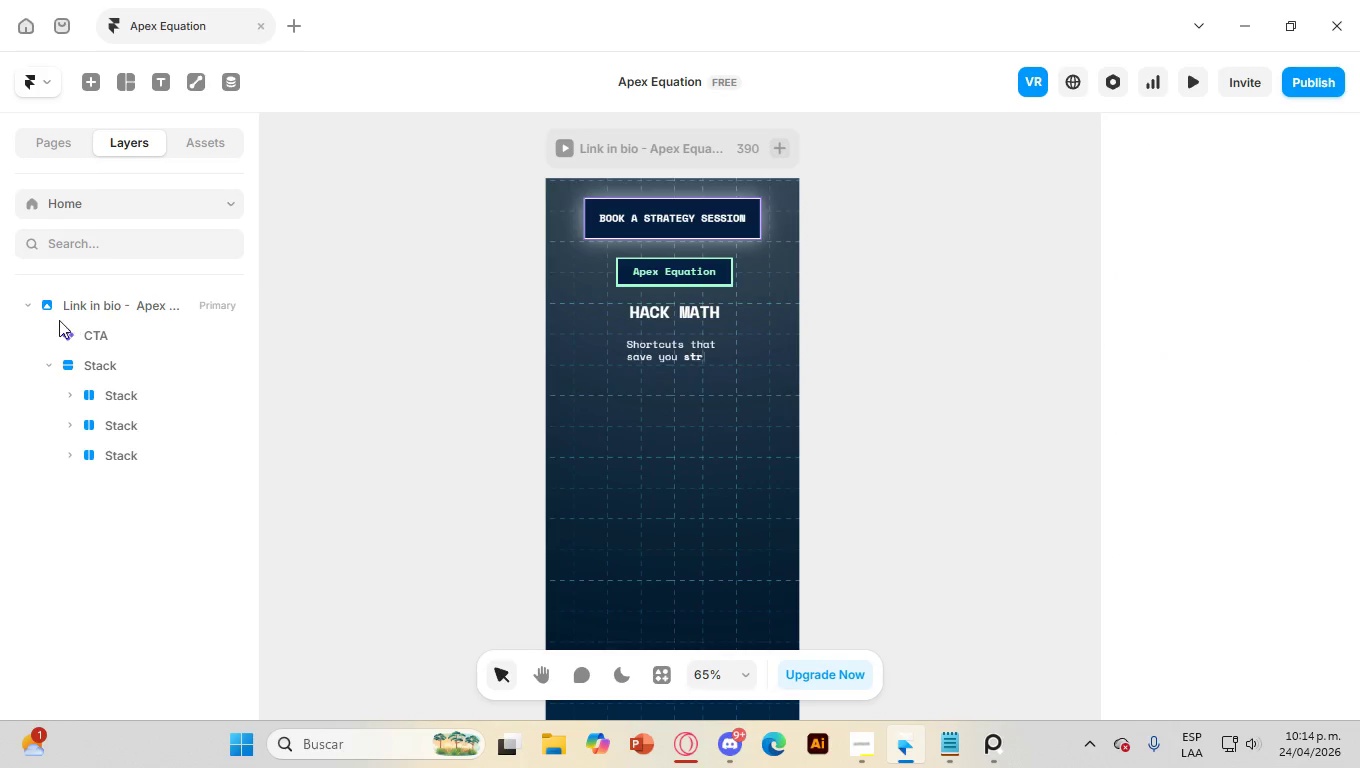 
left_click([130, 80])
 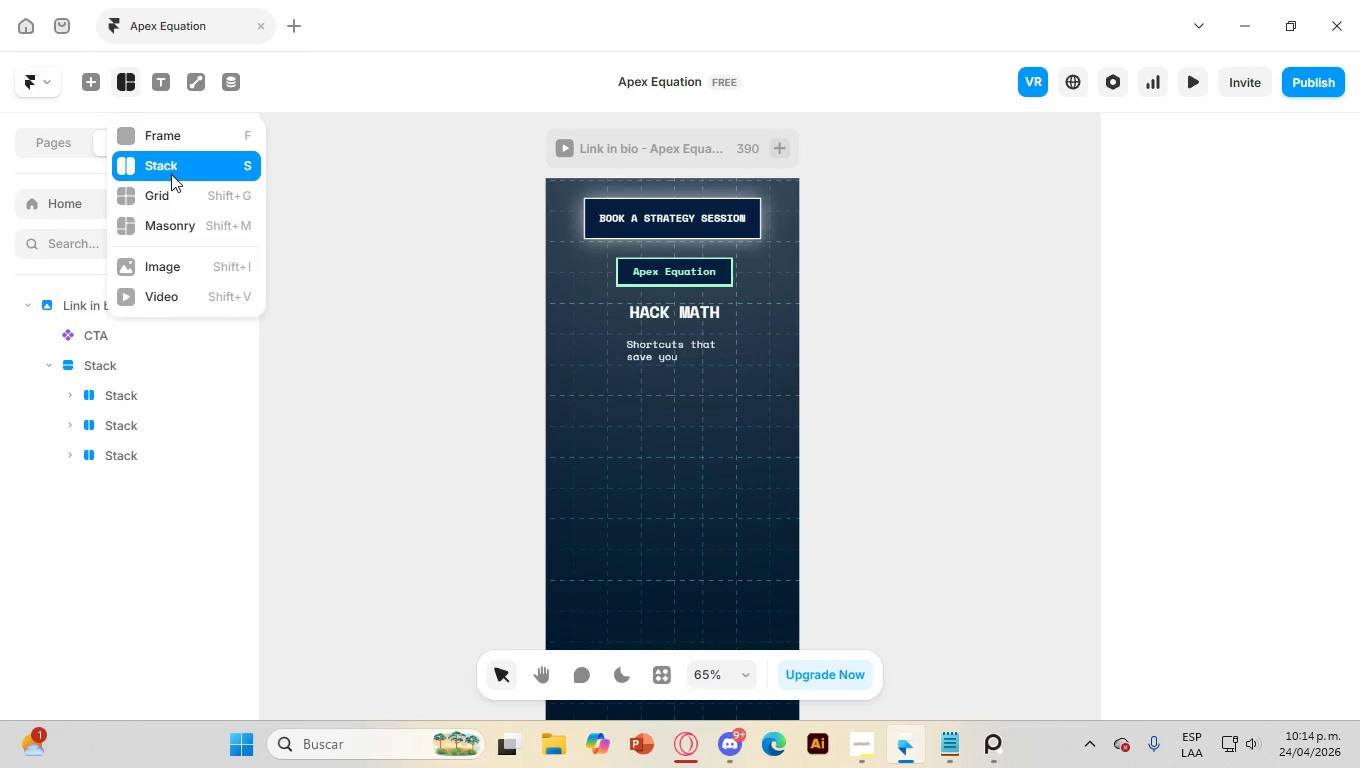 
left_click([171, 169])
 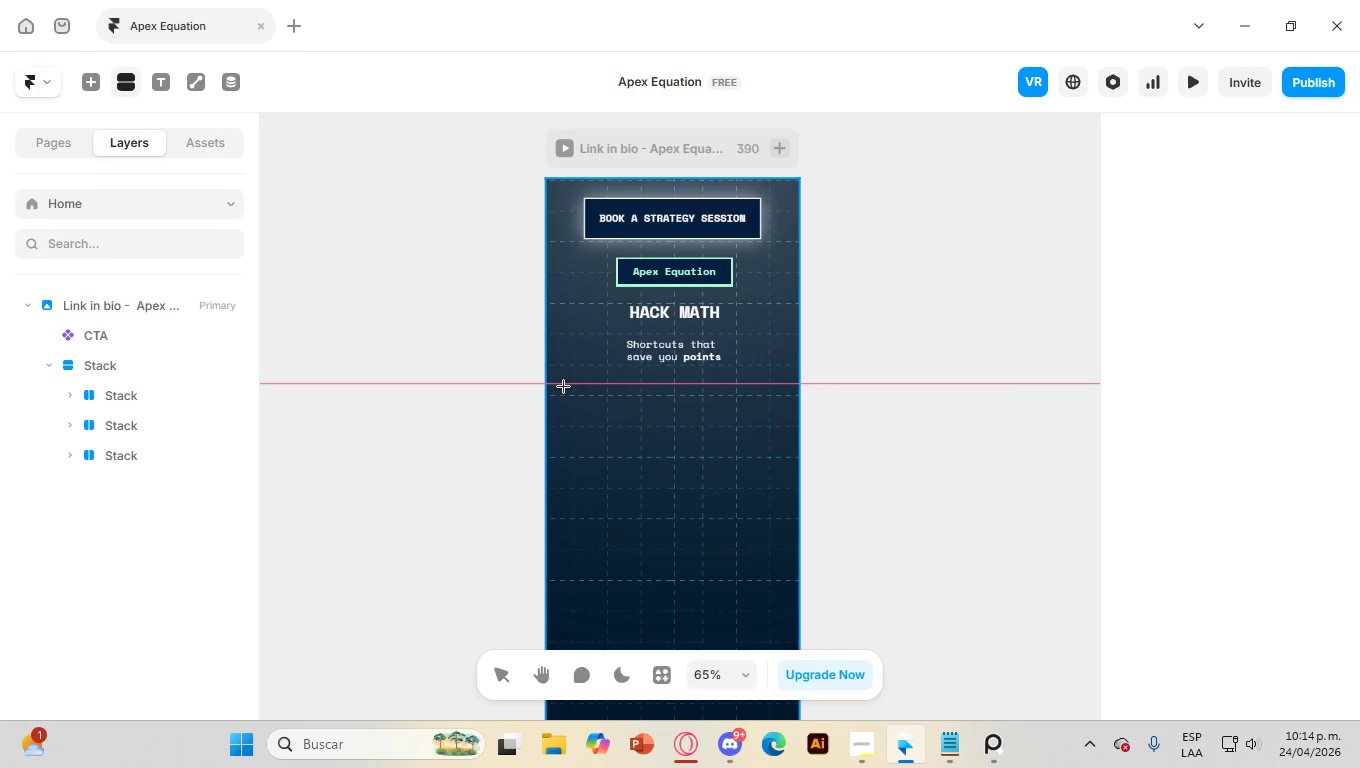 
left_click_drag(start_coordinate=[562, 386], to_coordinate=[795, 645])
 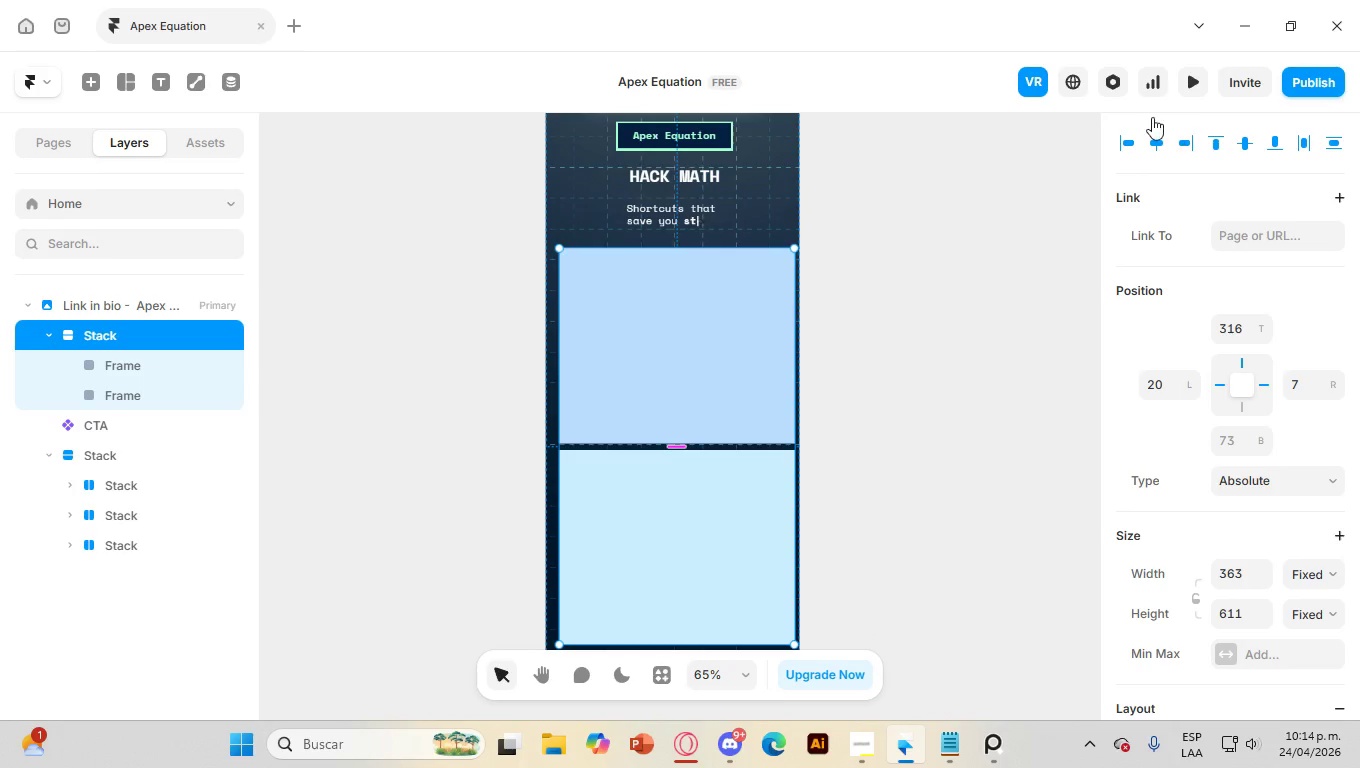 
left_click([1152, 136])
 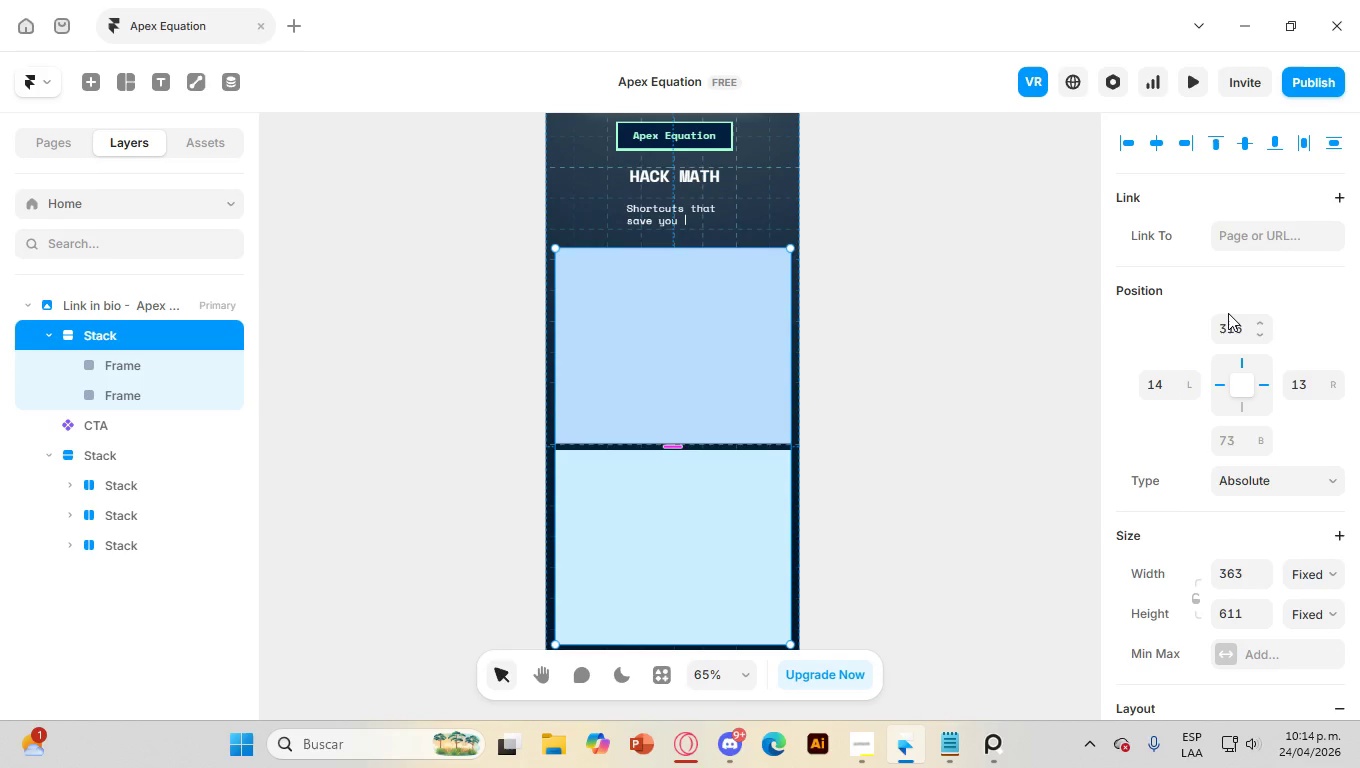 
wait(7.39)
 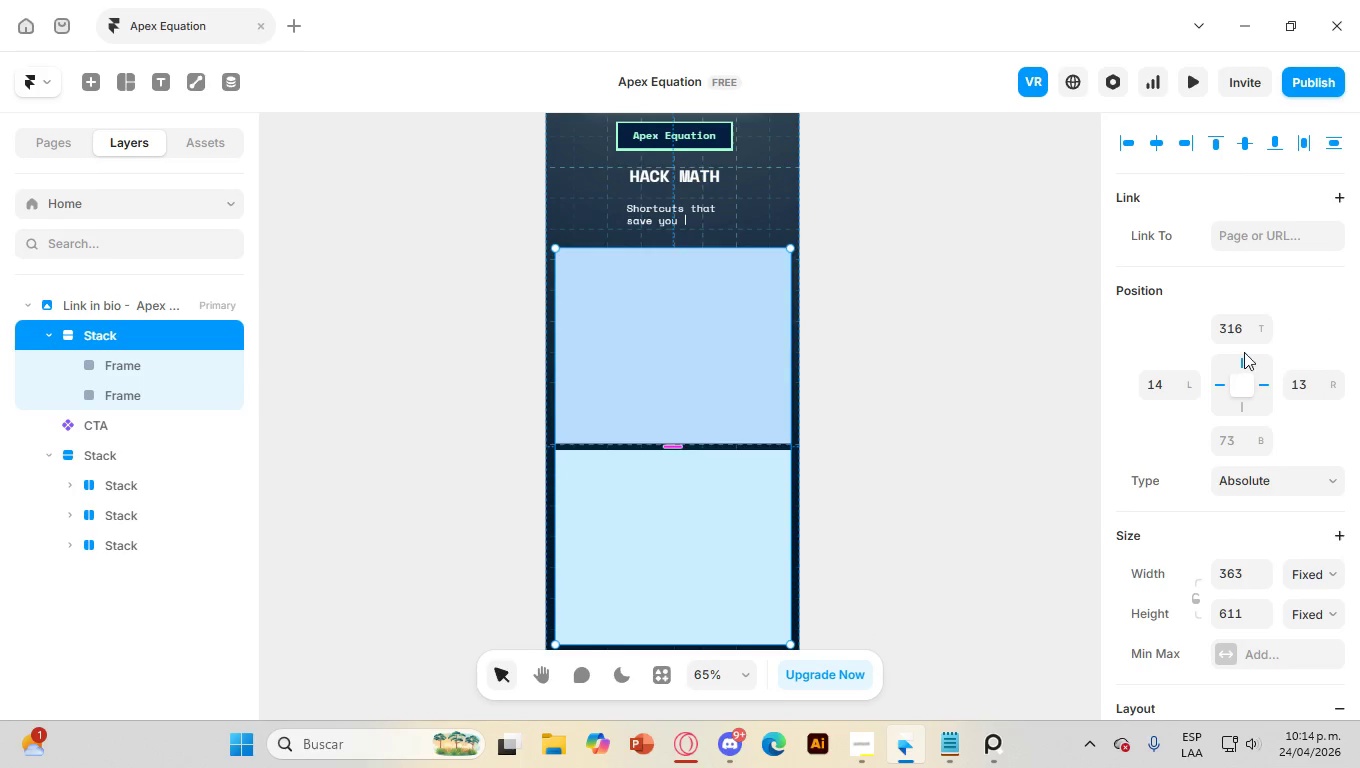 
left_click_drag(start_coordinate=[787, 352], to_coordinate=[800, 353])
 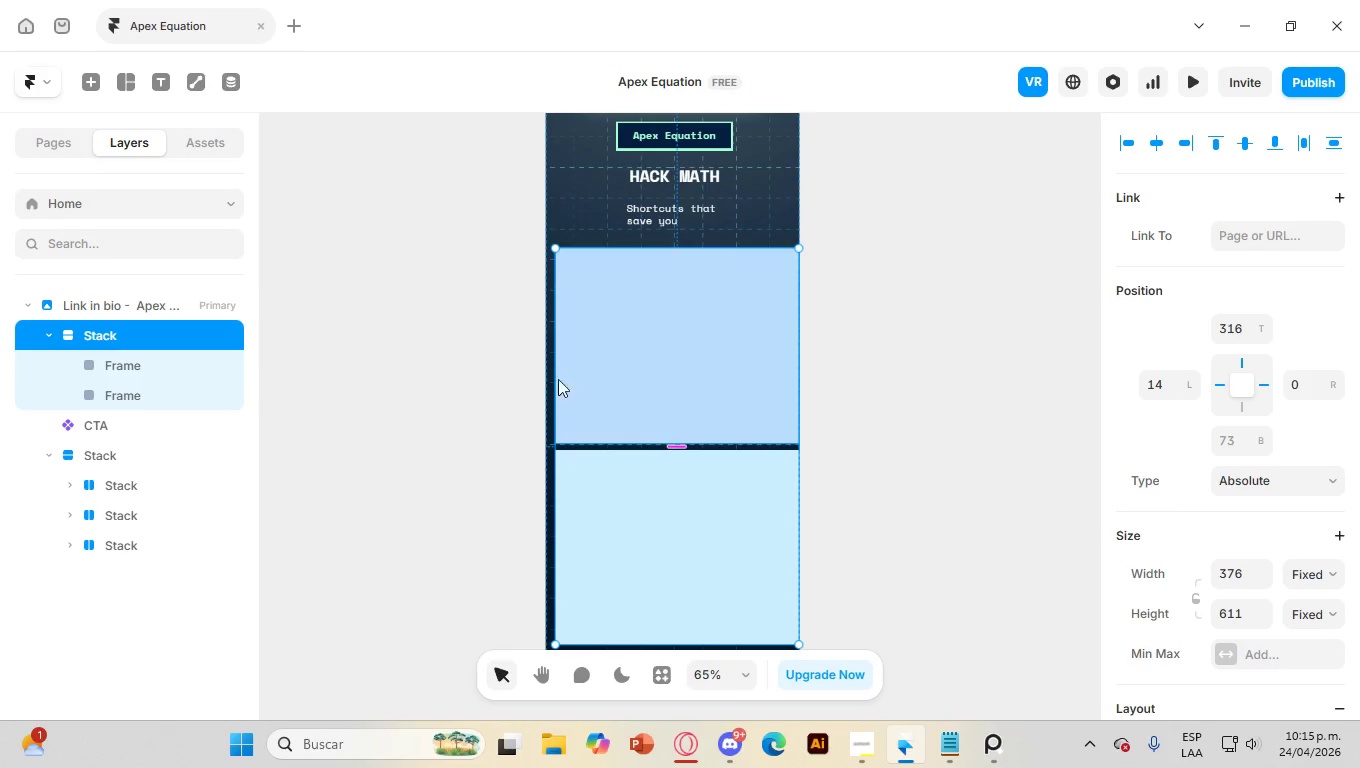 
left_click_drag(start_coordinate=[553, 382], to_coordinate=[533, 385])
 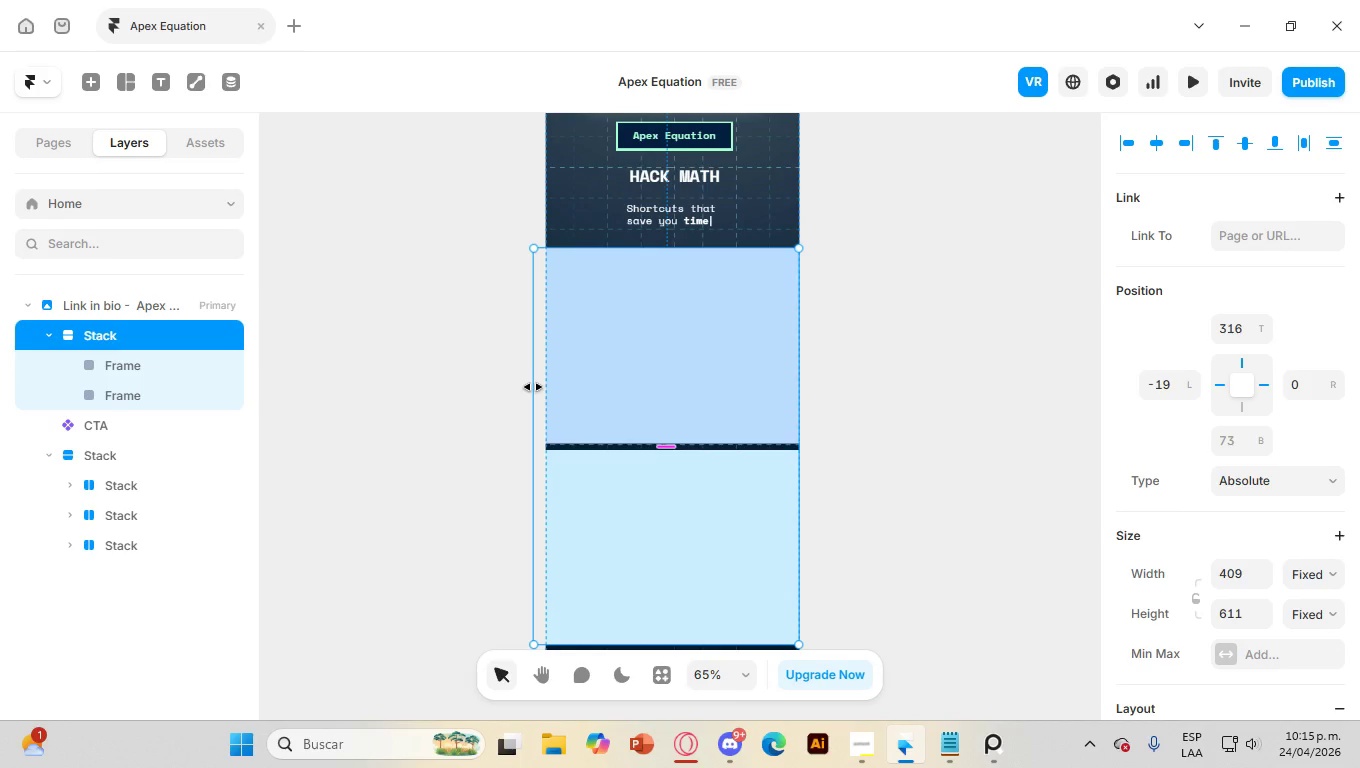 
left_click_drag(start_coordinate=[533, 387], to_coordinate=[545, 392])
 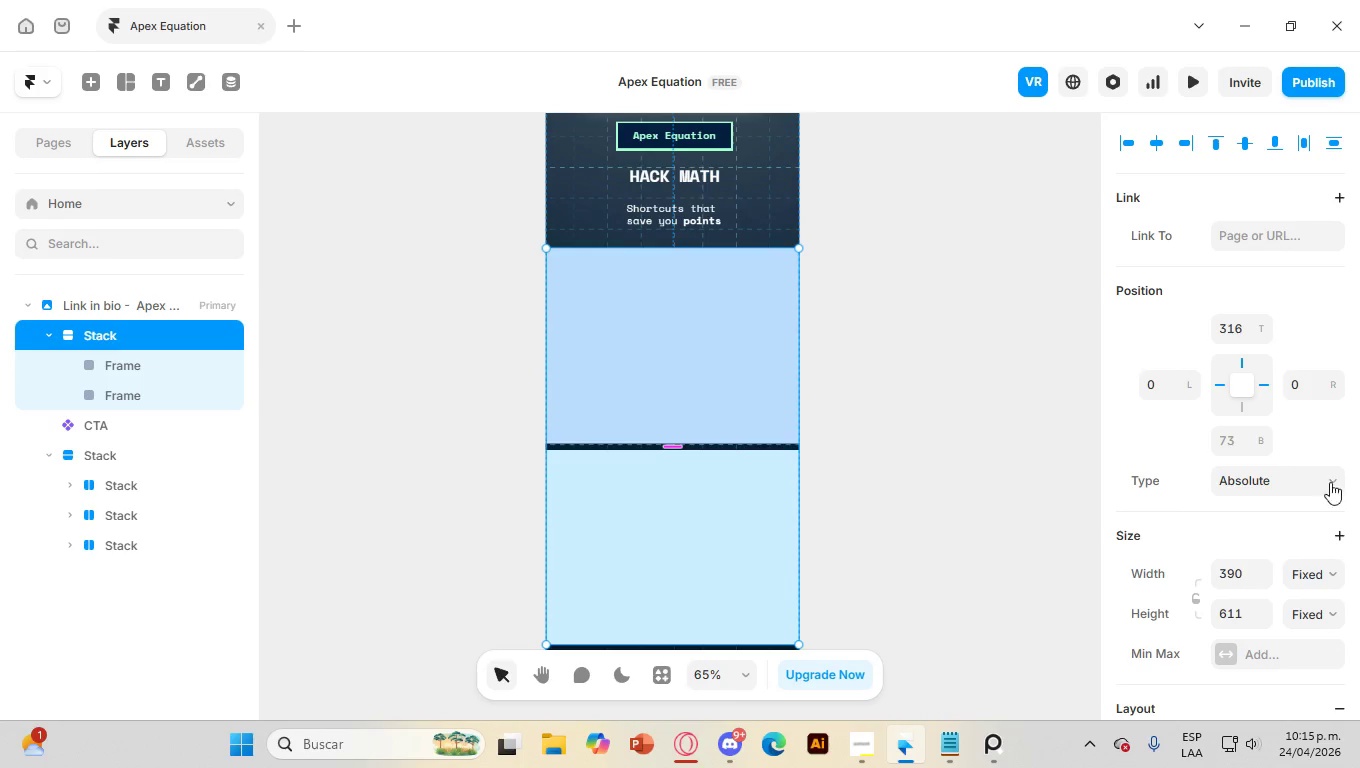 
left_click([1330, 489])
 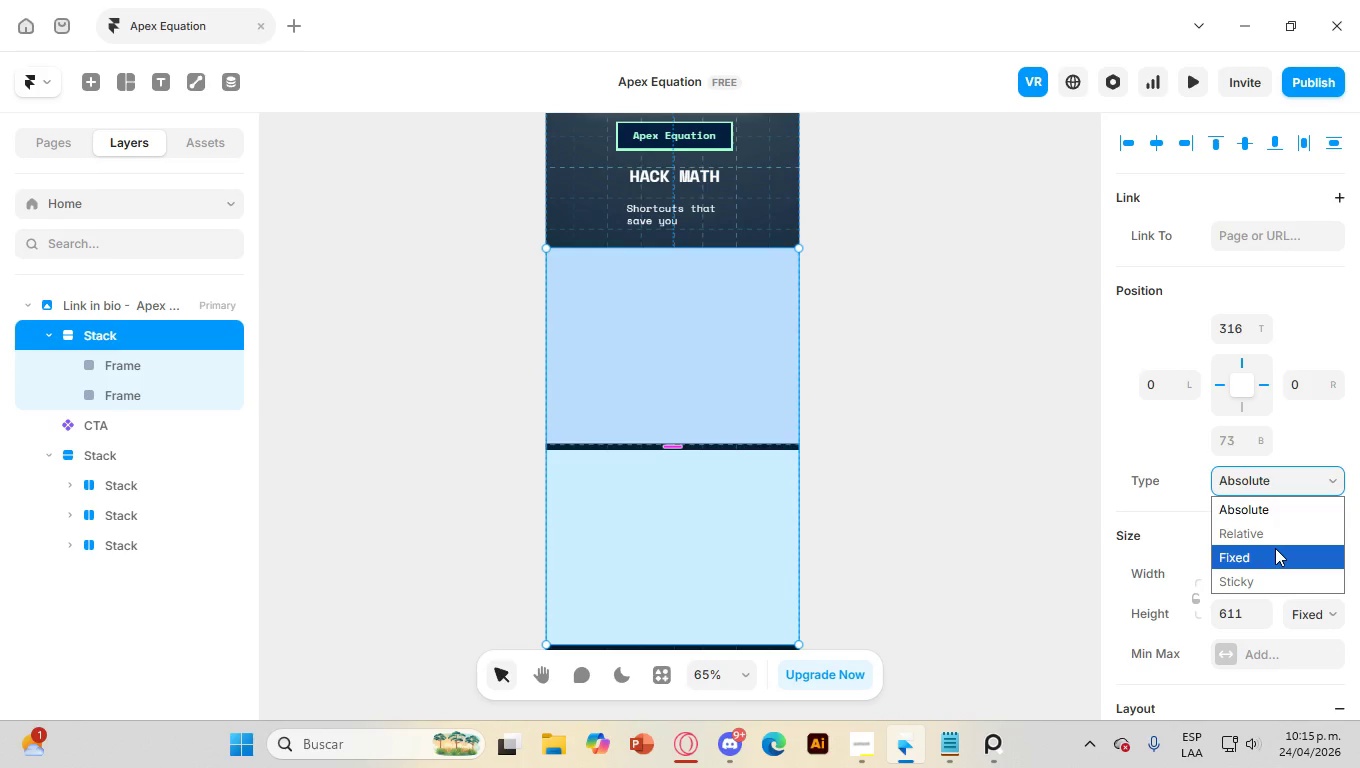 
left_click([1275, 548])
 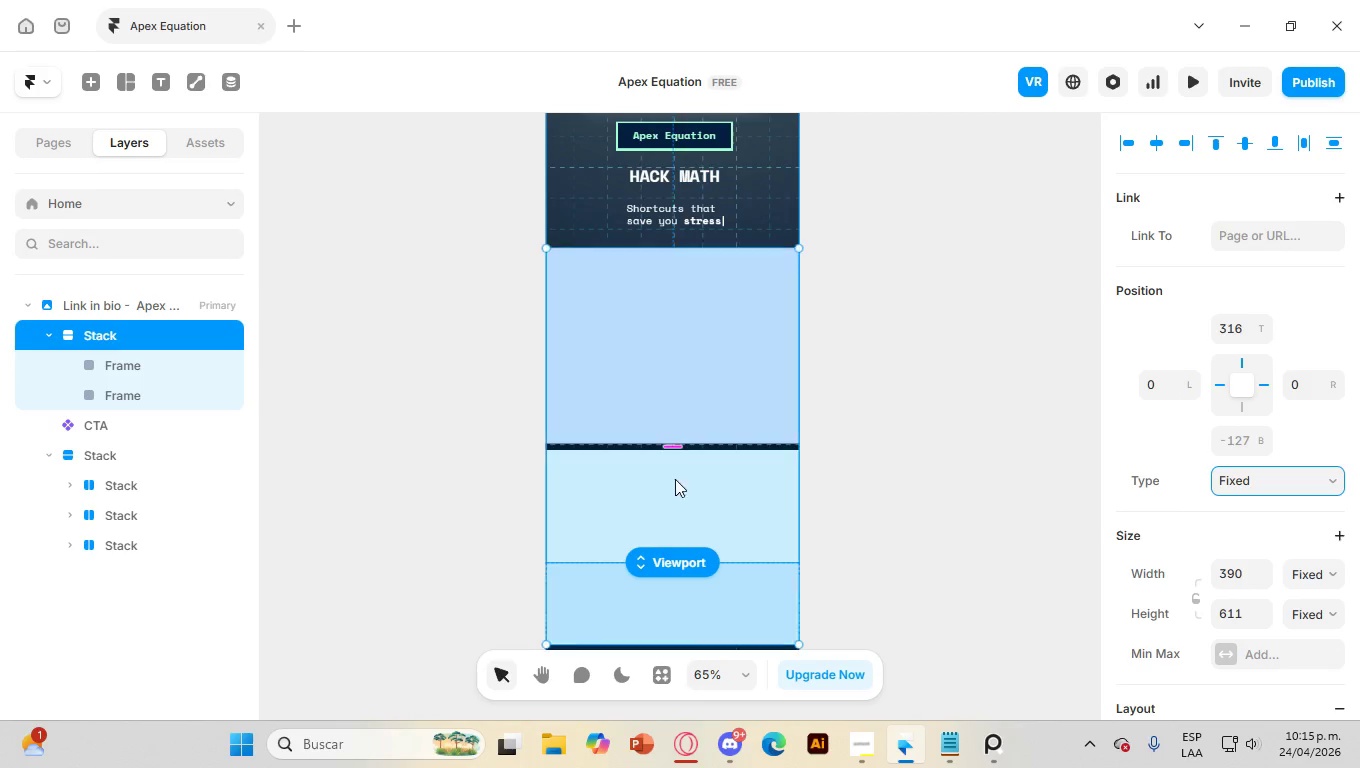 
scroll: coordinate [627, 451], scroll_direction: down, amount: 2.0
 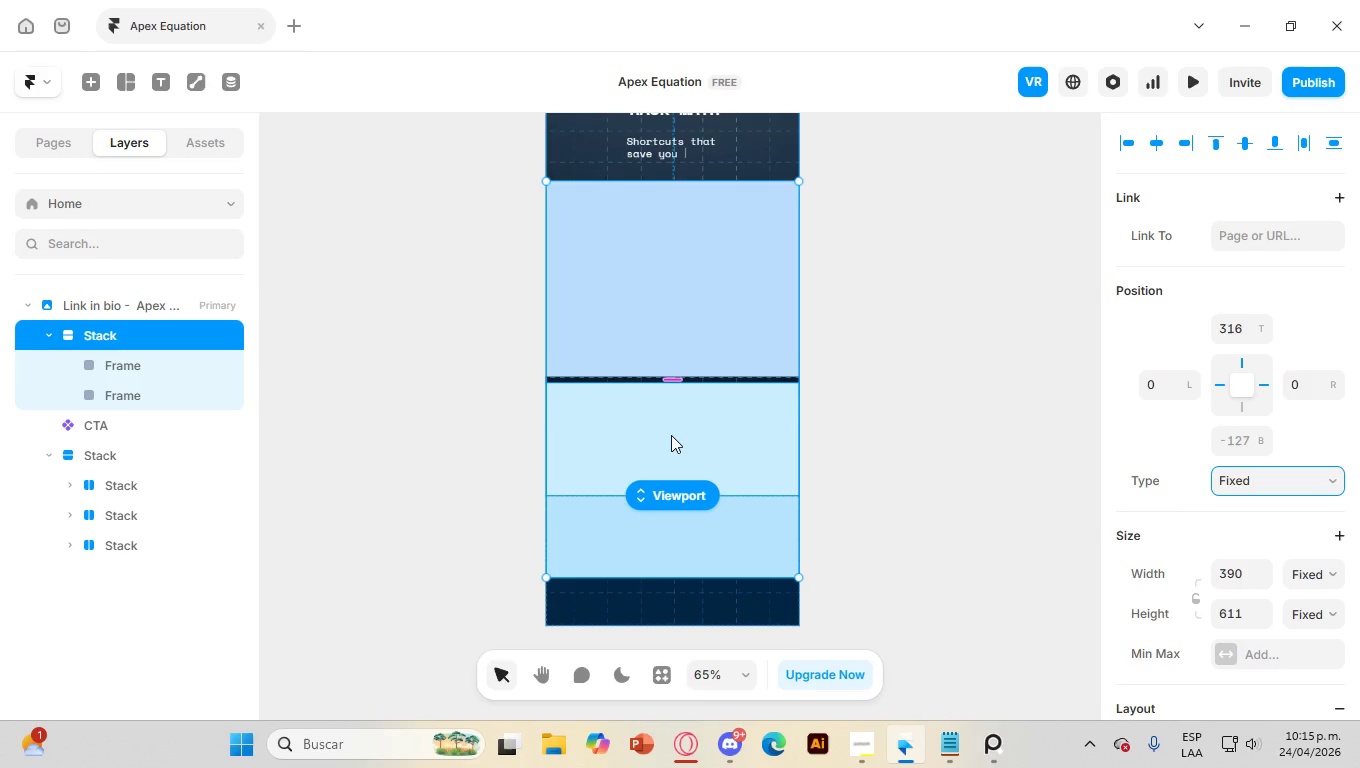 
scroll: coordinate [671, 435], scroll_direction: up, amount: 2.0
 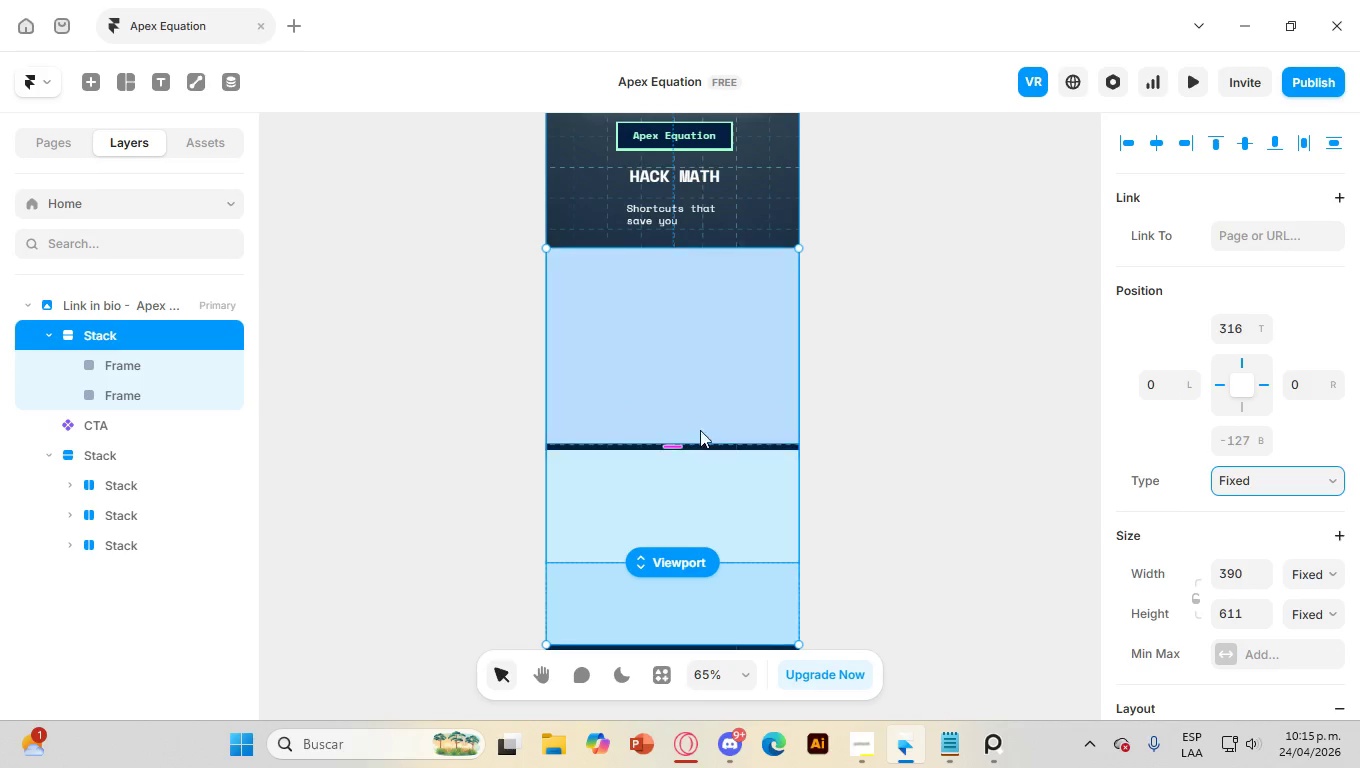 
left_click([699, 428])
 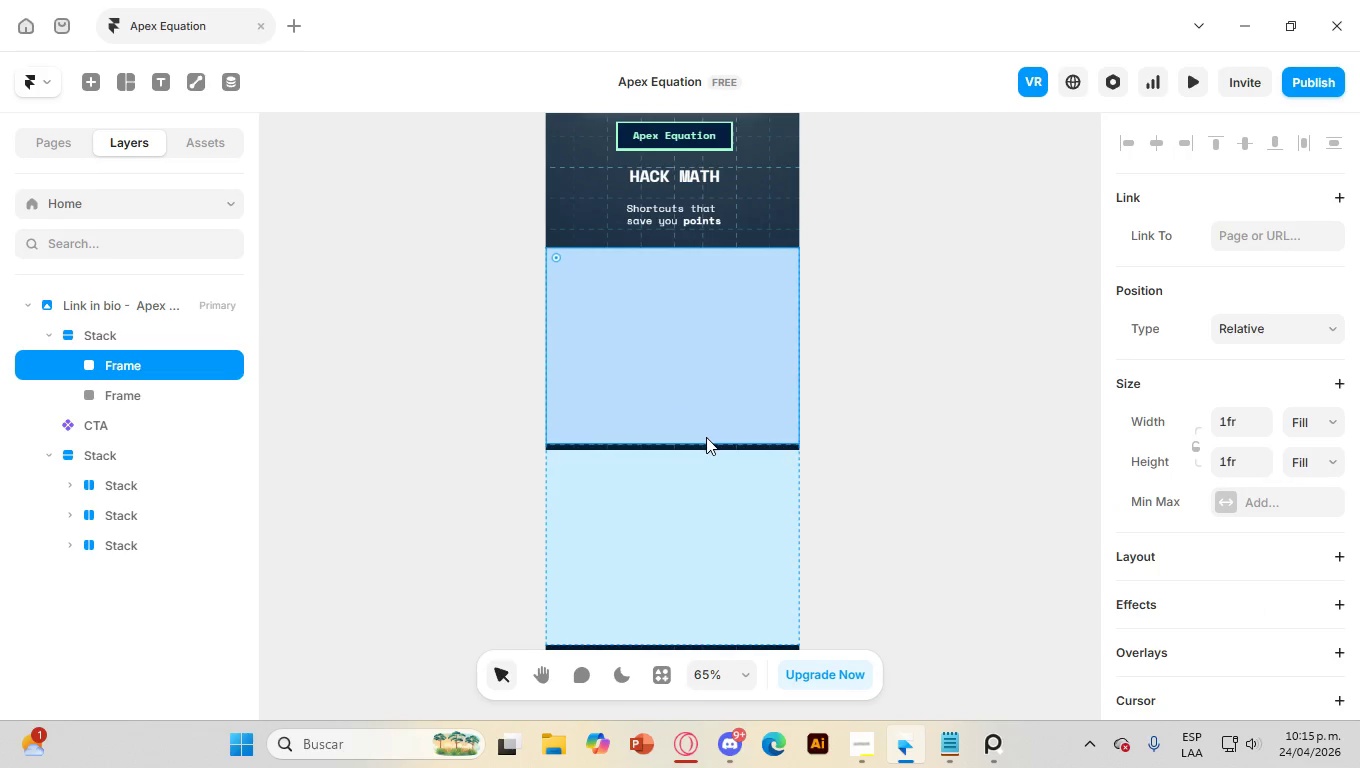 
right_click([680, 350])
 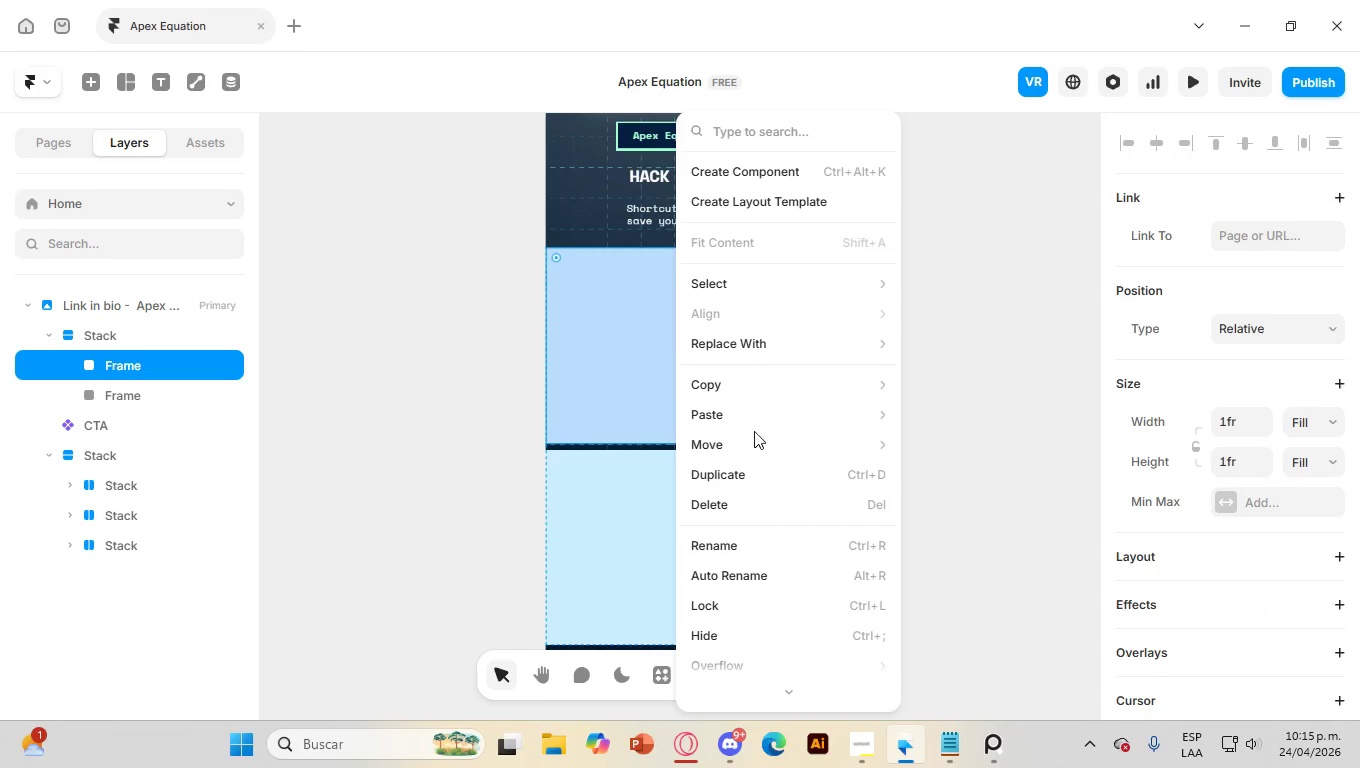 
left_click([755, 487])
 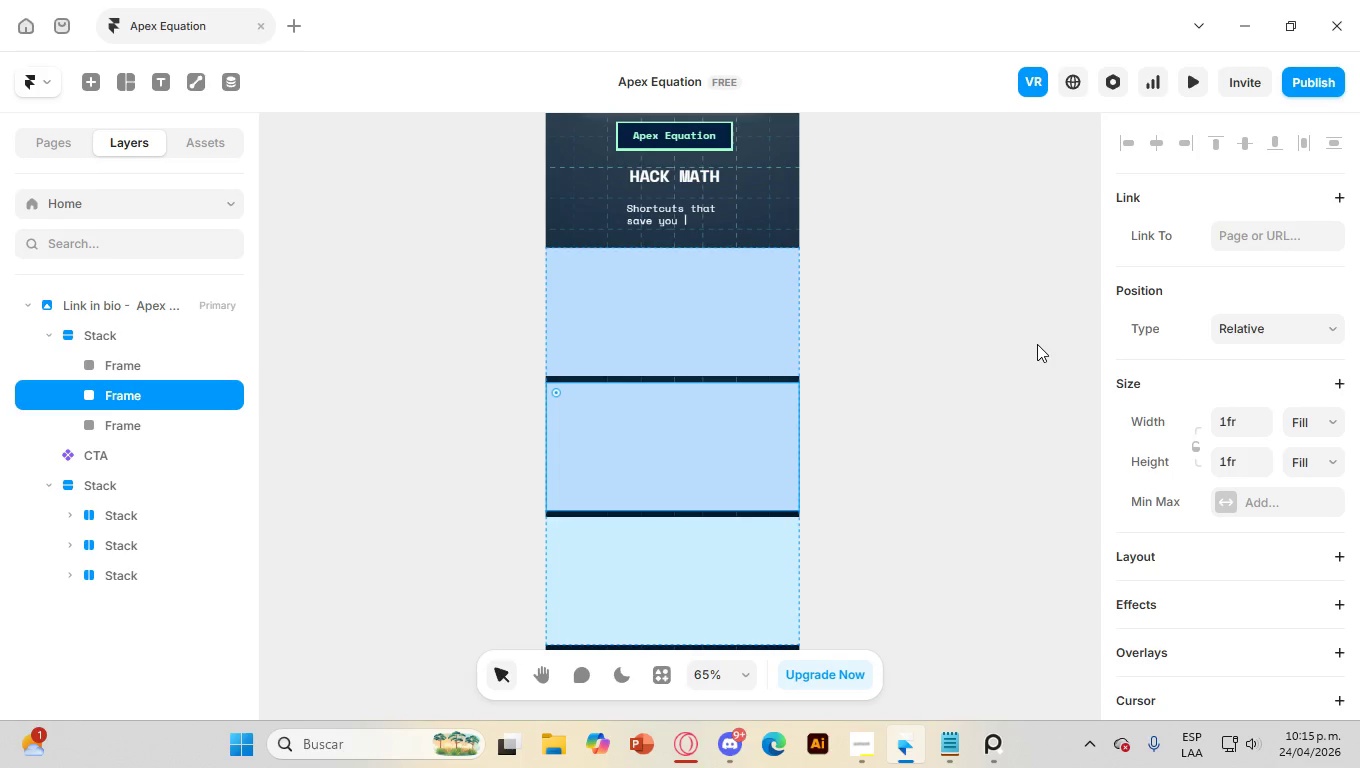 
scroll: coordinate [1254, 386], scroll_direction: down, amount: 2.0
 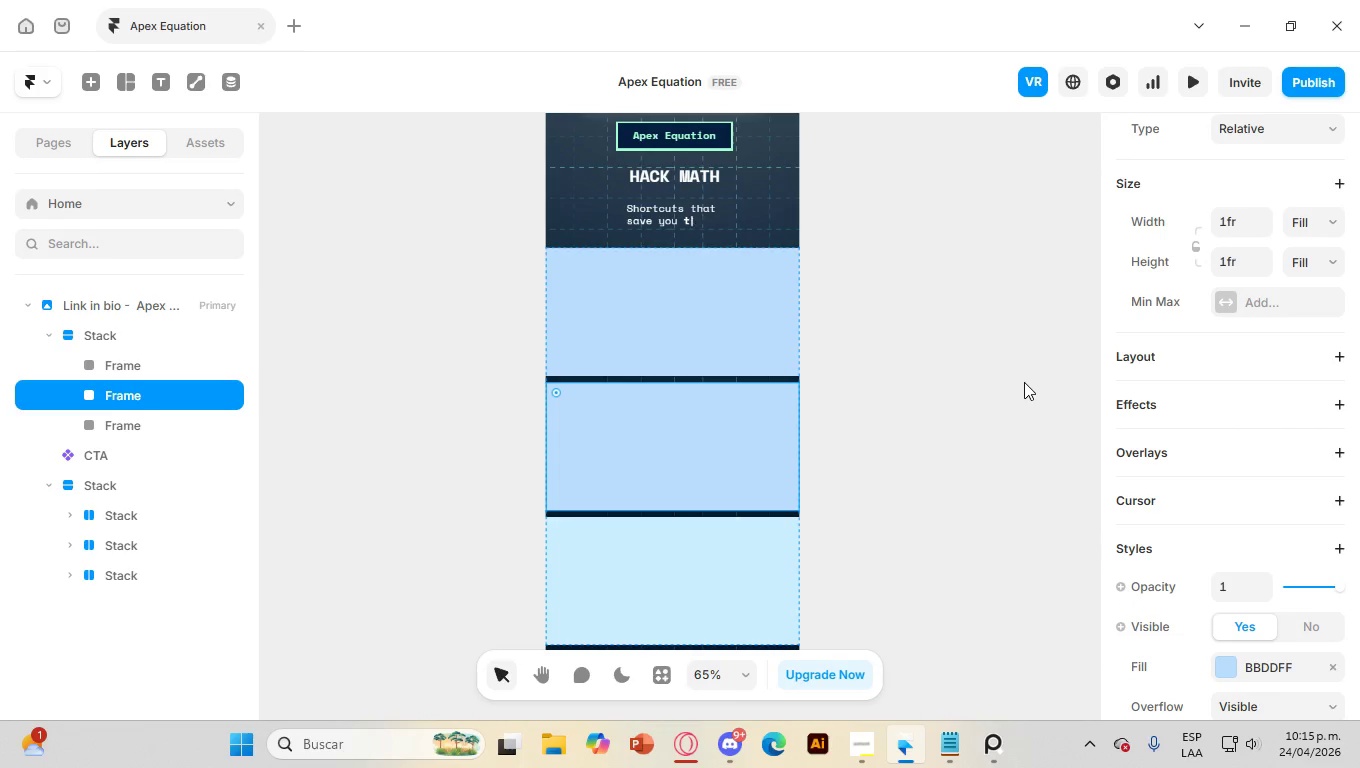 
scroll: coordinate [1020, 379], scroll_direction: up, amount: 3.0
 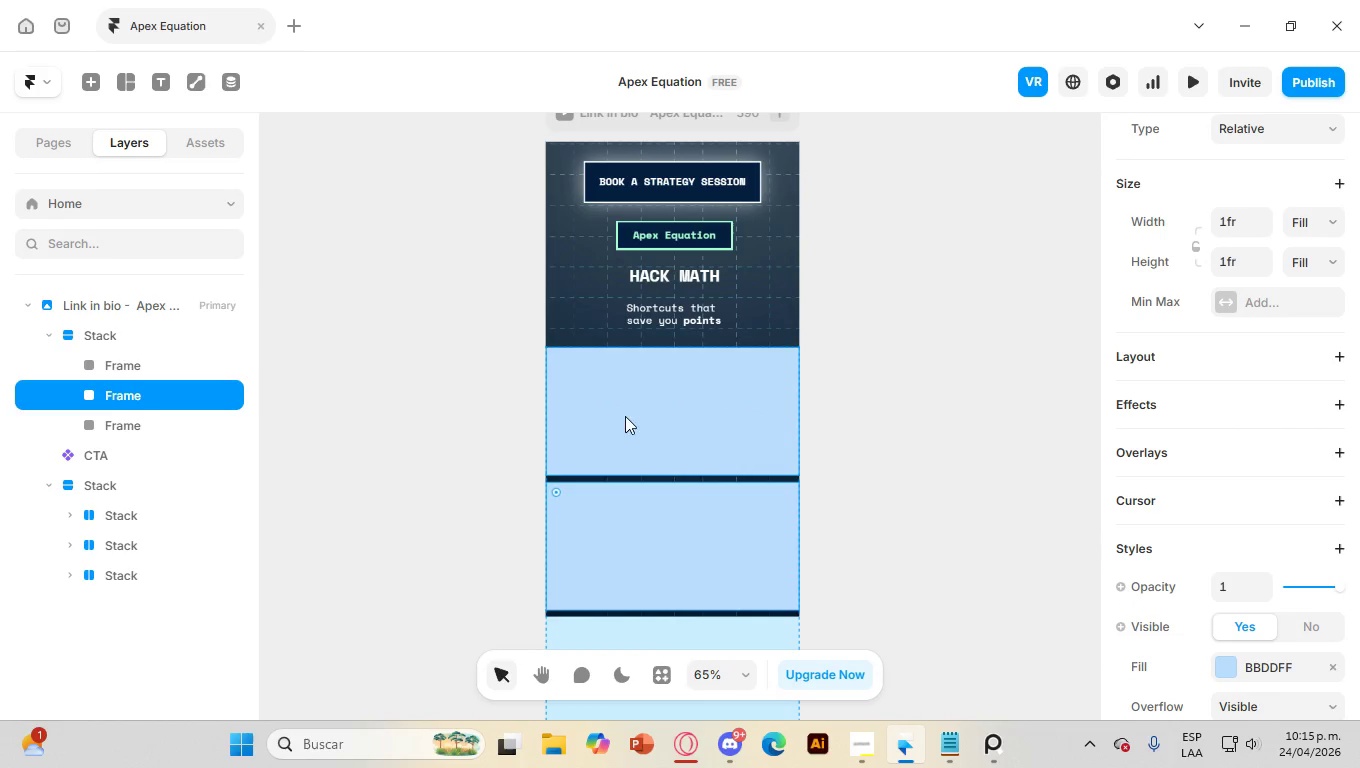 
left_click([632, 412])
 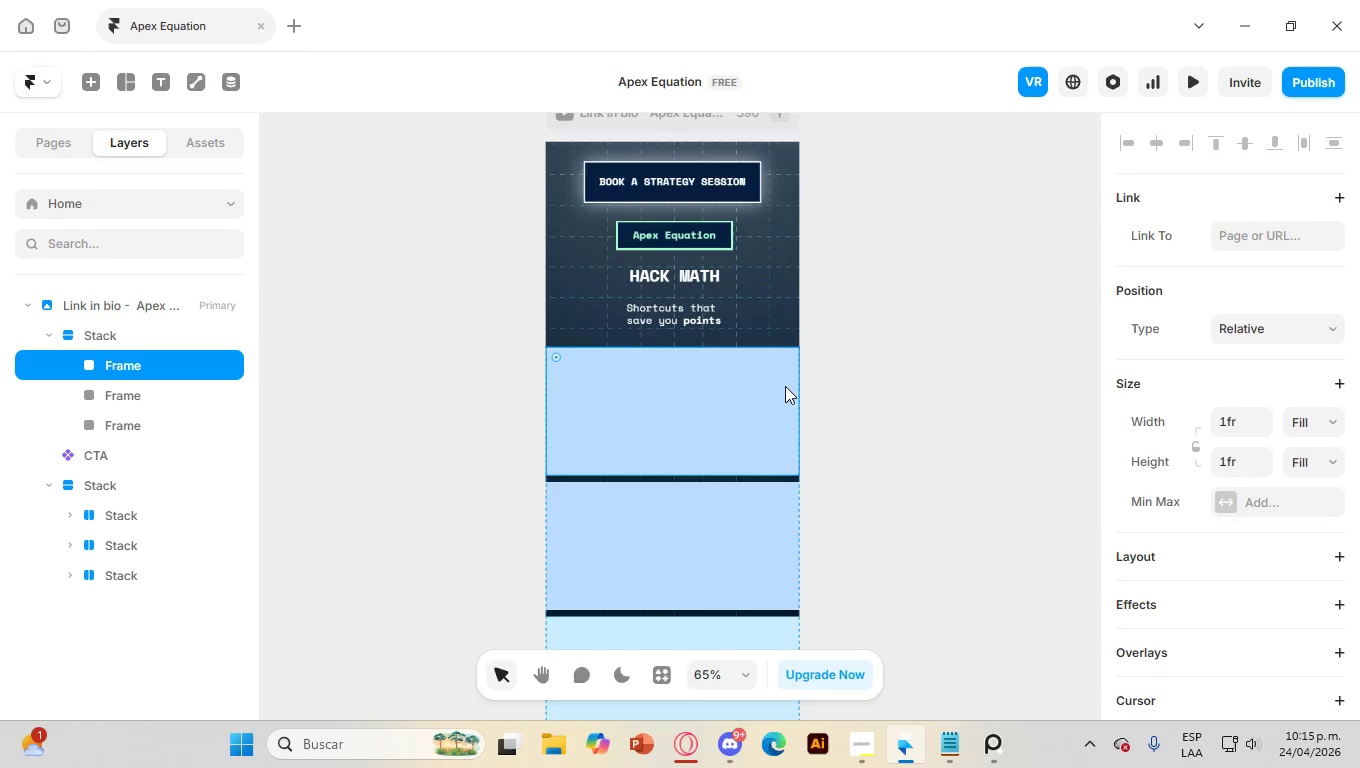 
scroll: coordinate [784, 386], scroll_direction: down, amount: 8.0
 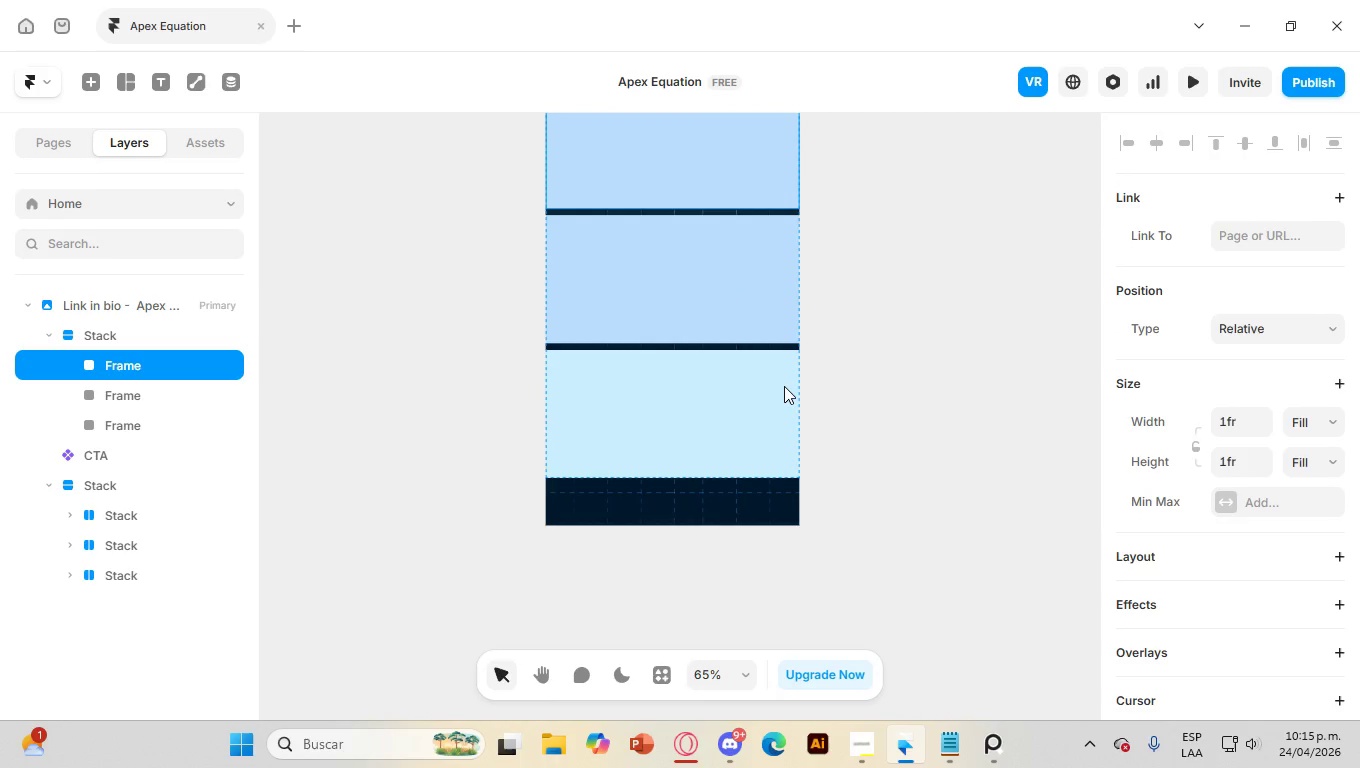 
scroll: coordinate [784, 386], scroll_direction: up, amount: 6.0
 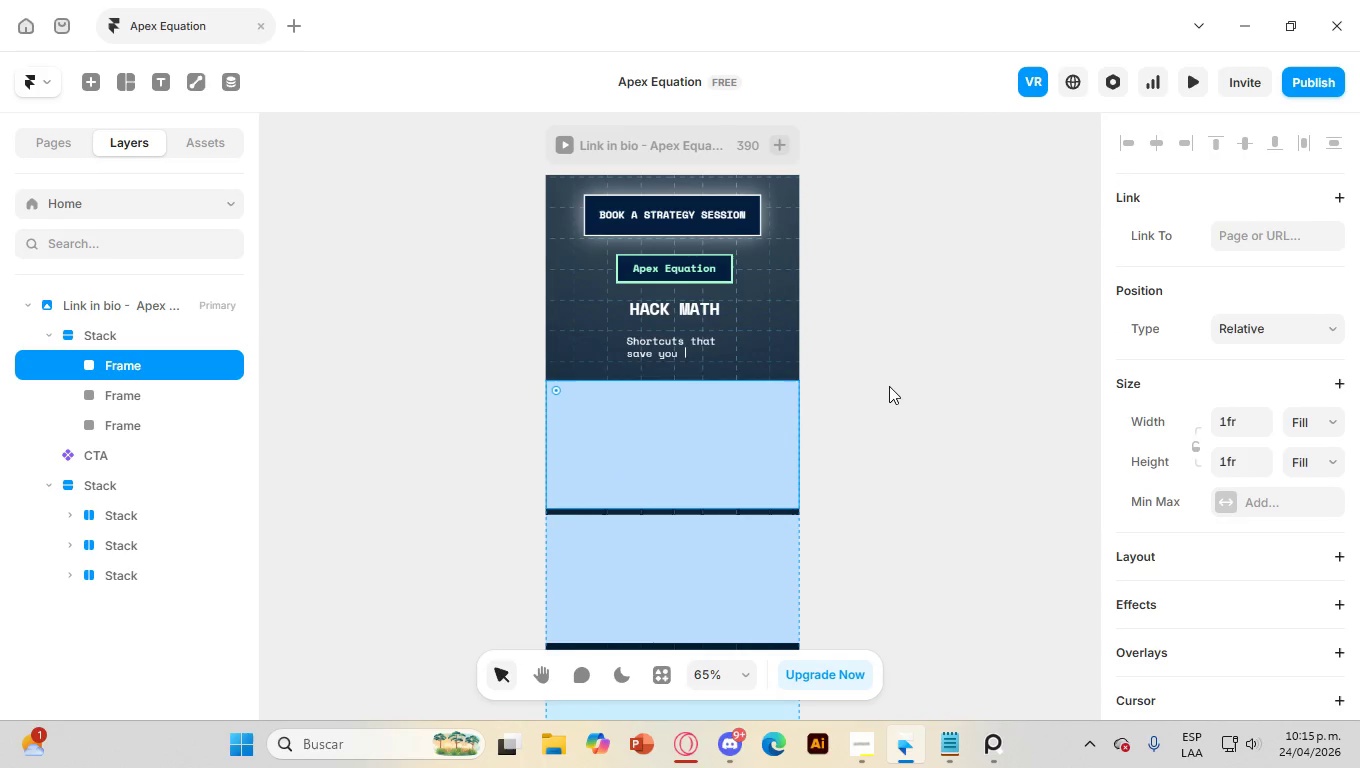 
scroll: coordinate [877, 382], scroll_direction: down, amount: 1.0
 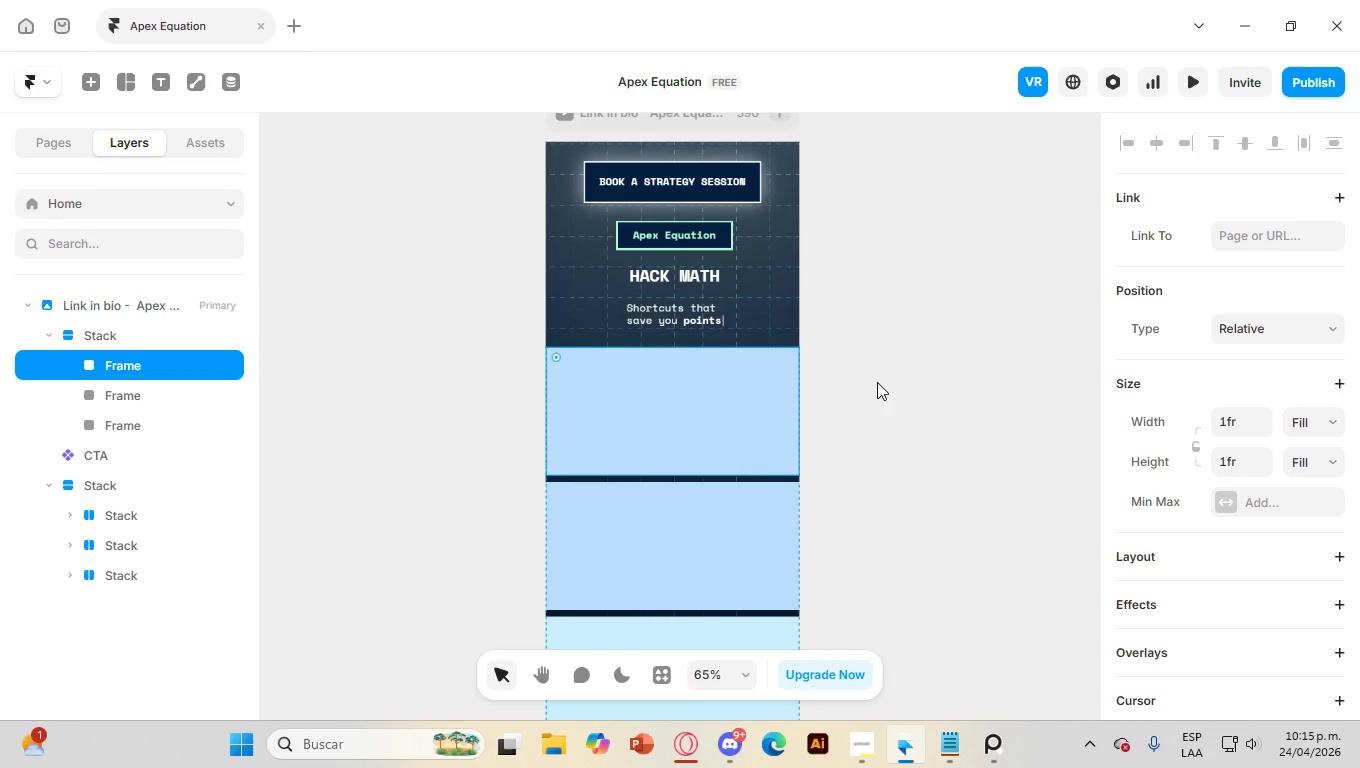 
wait(7.69)
 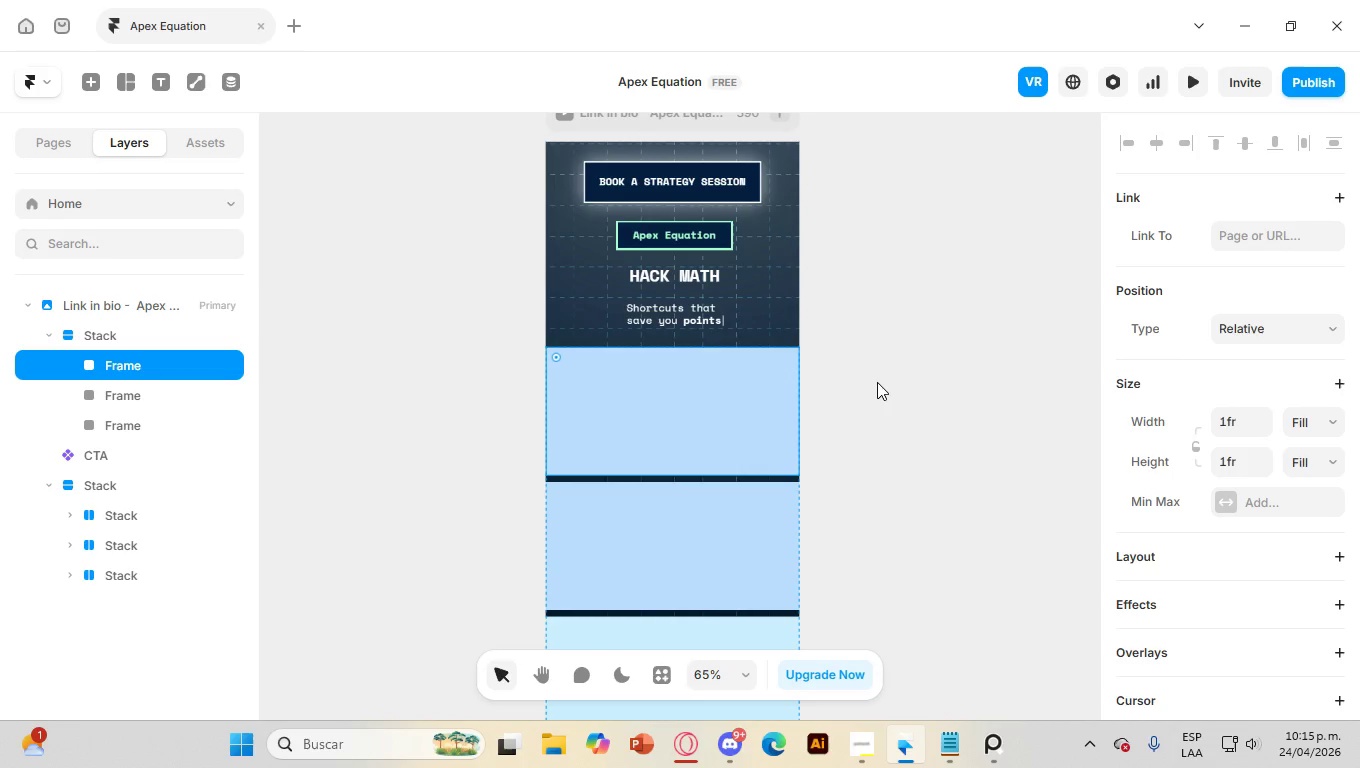 
scroll: coordinate [1212, 327], scroll_direction: up, amount: 4.0
 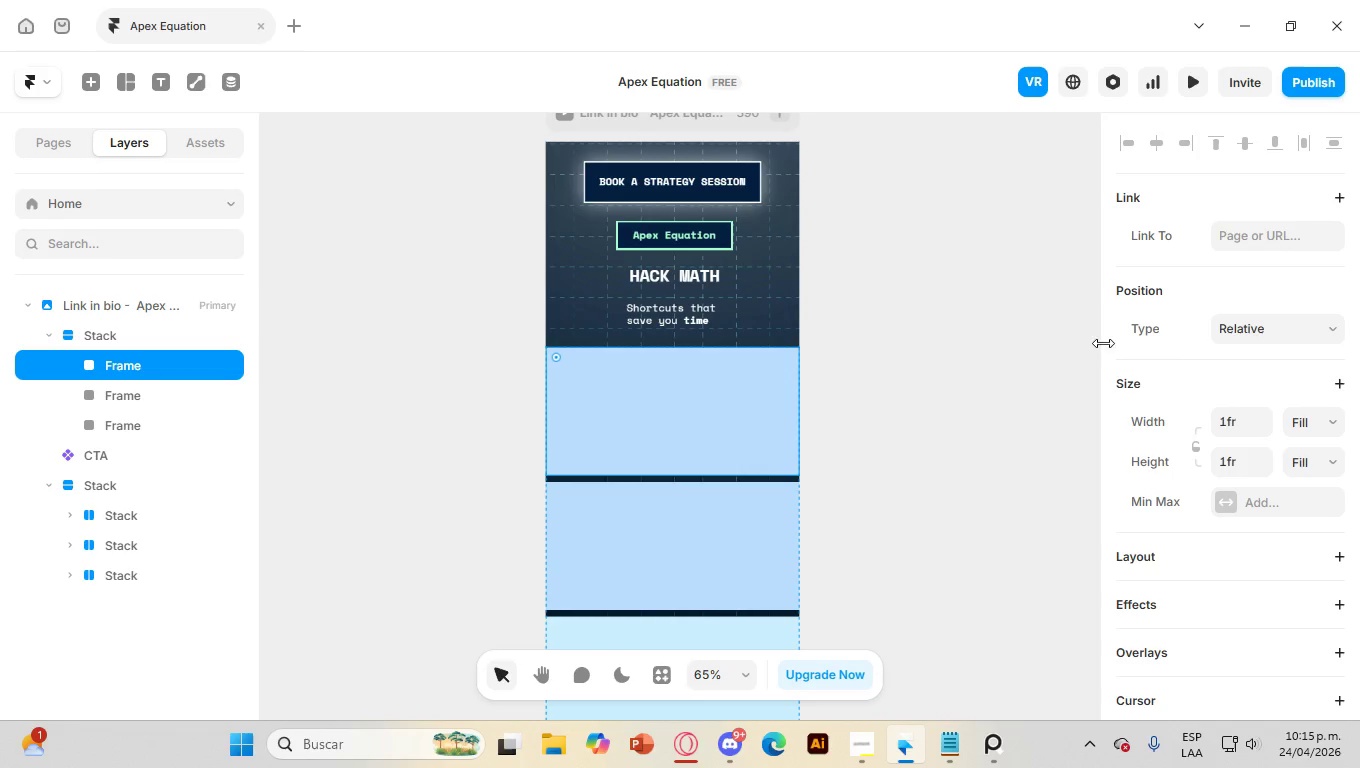 
scroll: coordinate [1254, 287], scroll_direction: down, amount: 6.0
 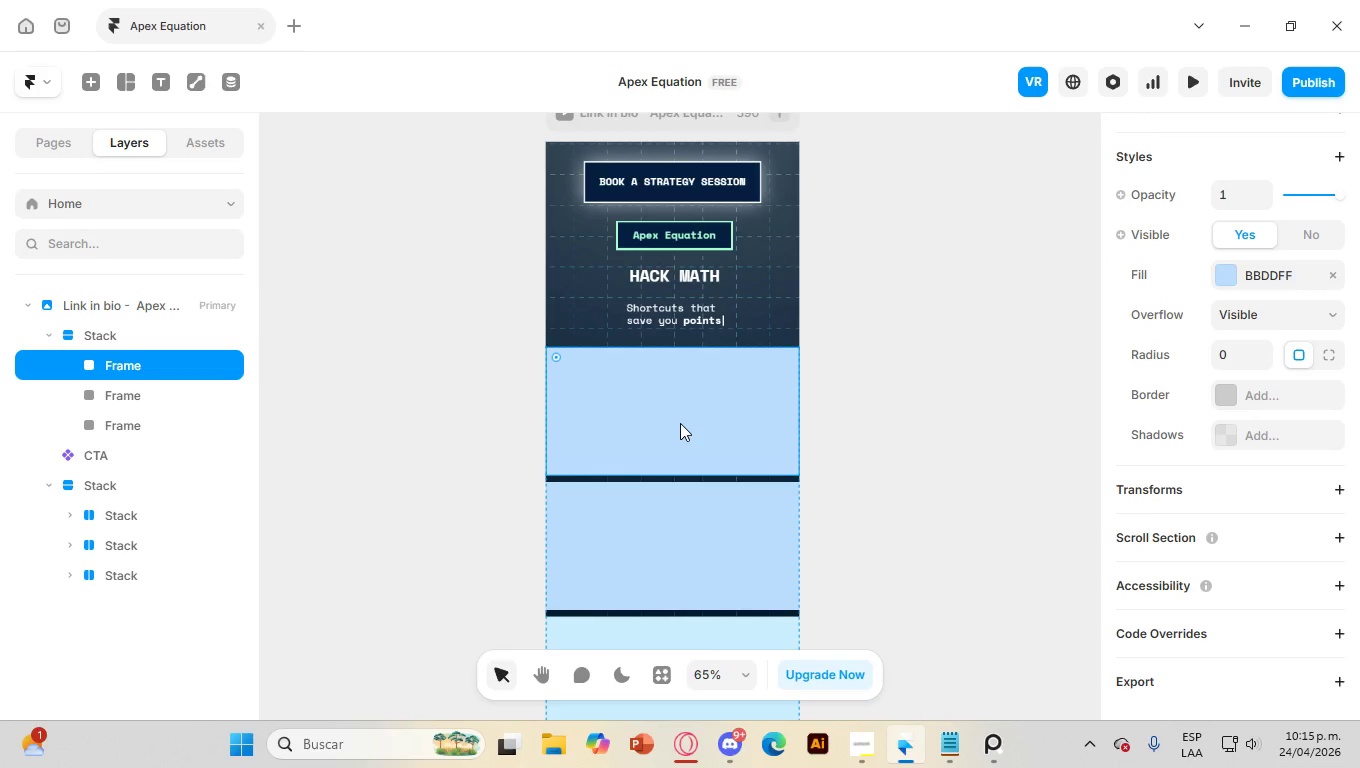 
left_click([680, 423])
 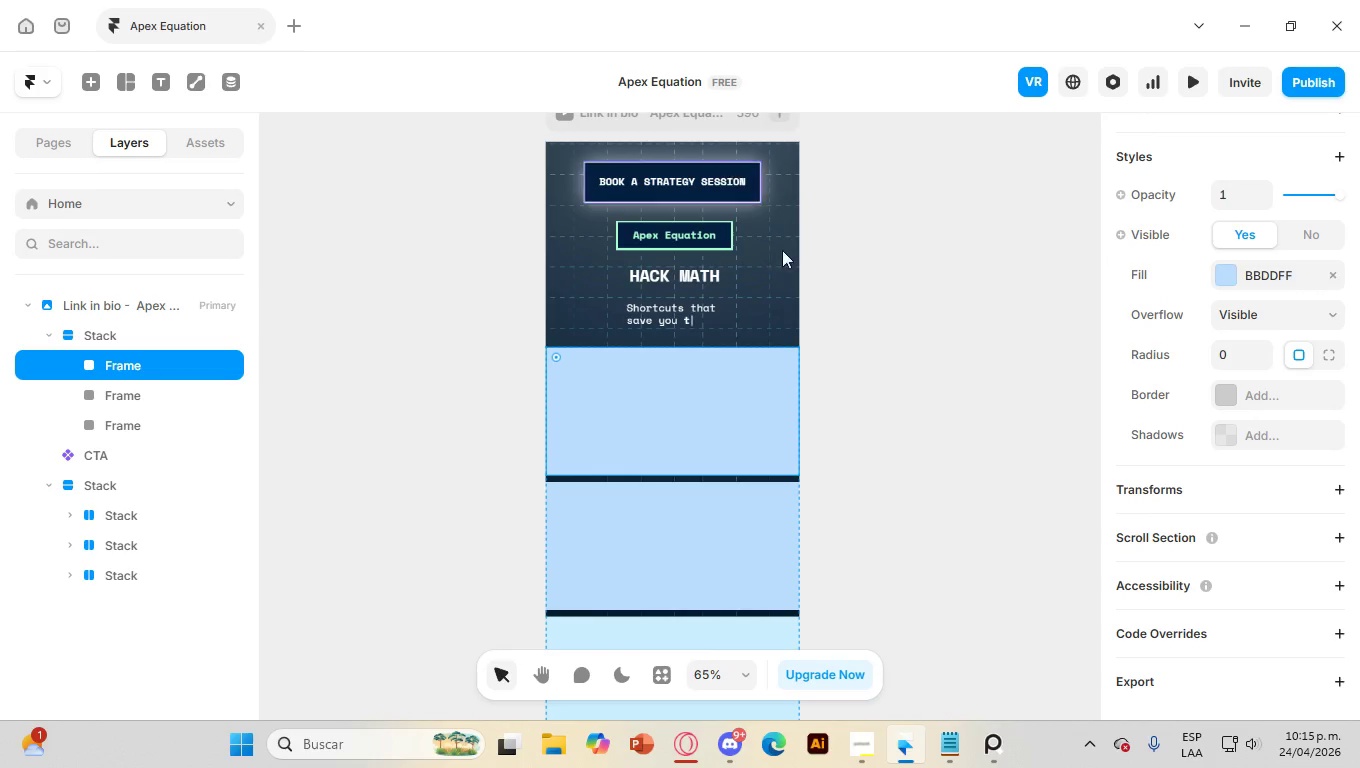 
wait(5.86)
 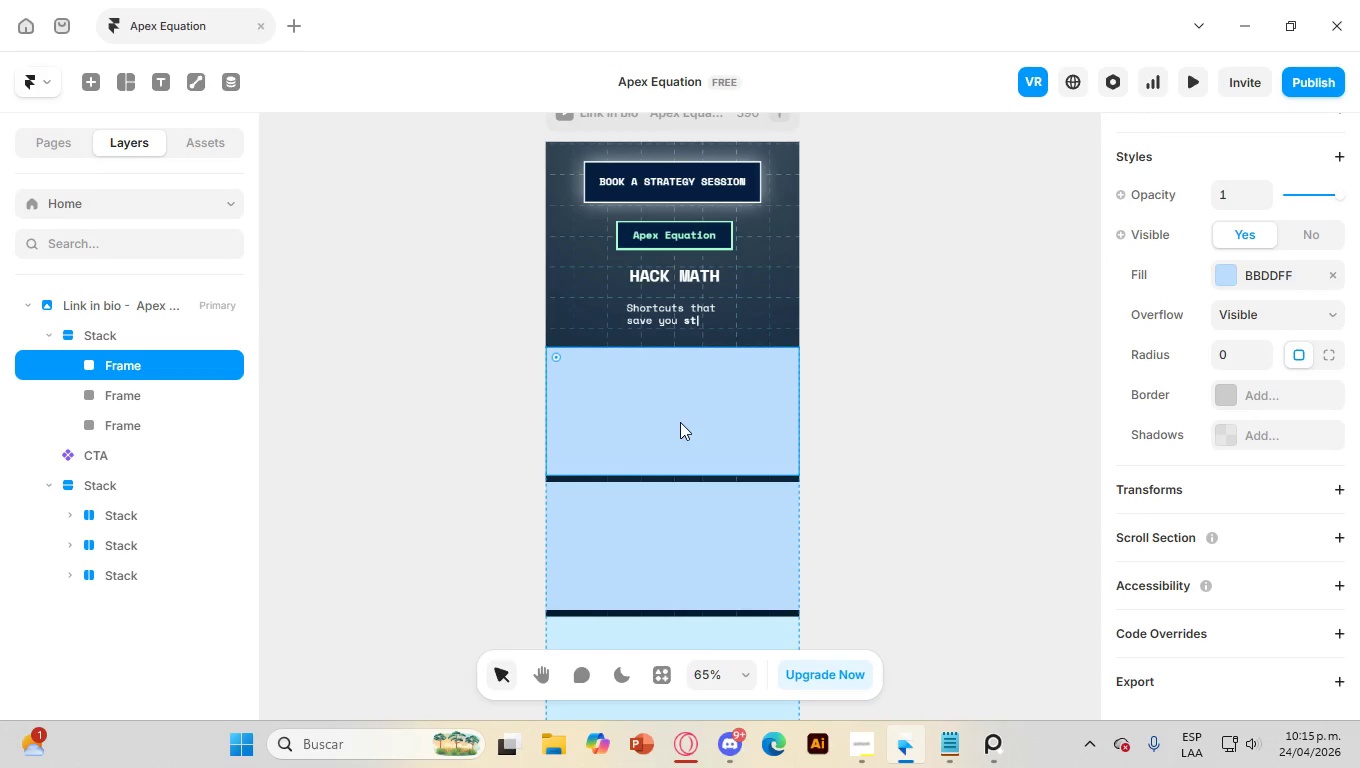 
left_click([1007, 738])
 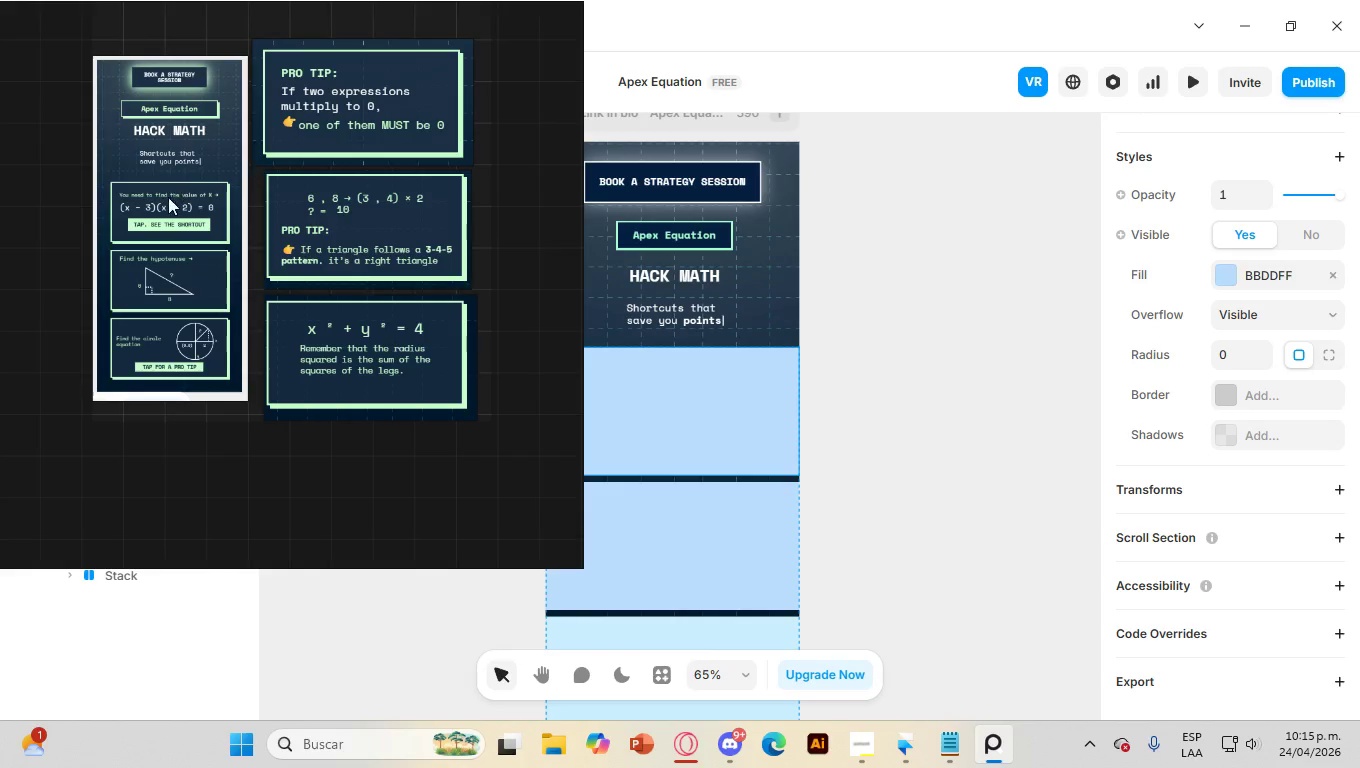 
scroll: coordinate [135, 225], scroll_direction: up, amount: 2.0
 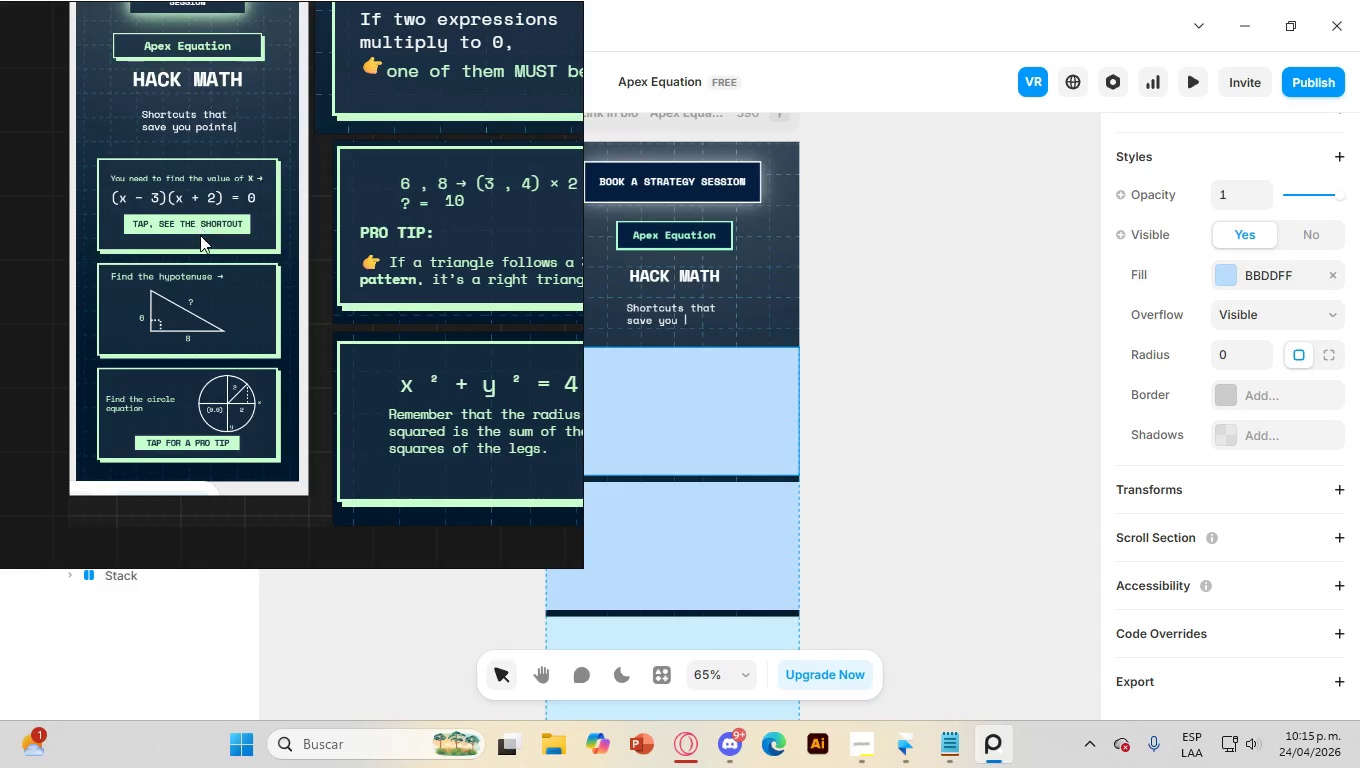 
left_click([668, 418])
 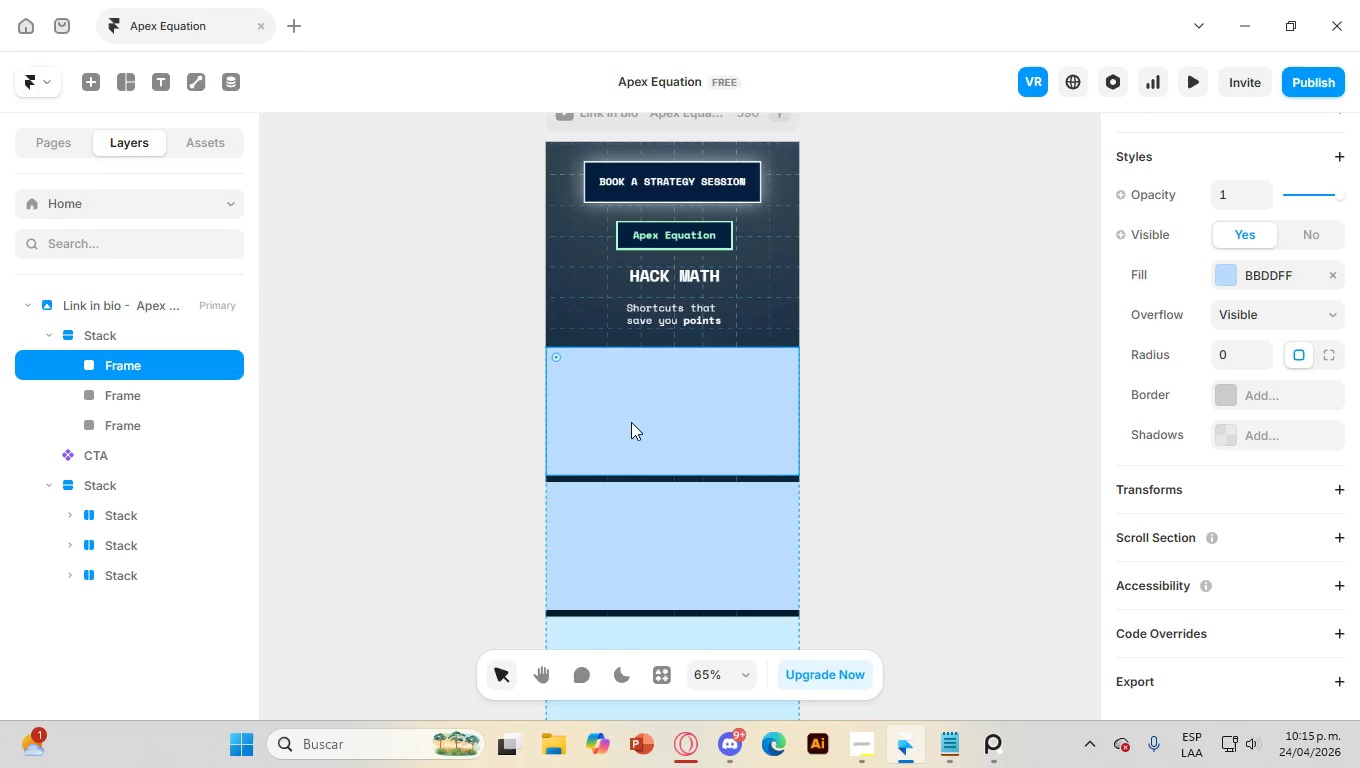 
left_click([639, 422])
 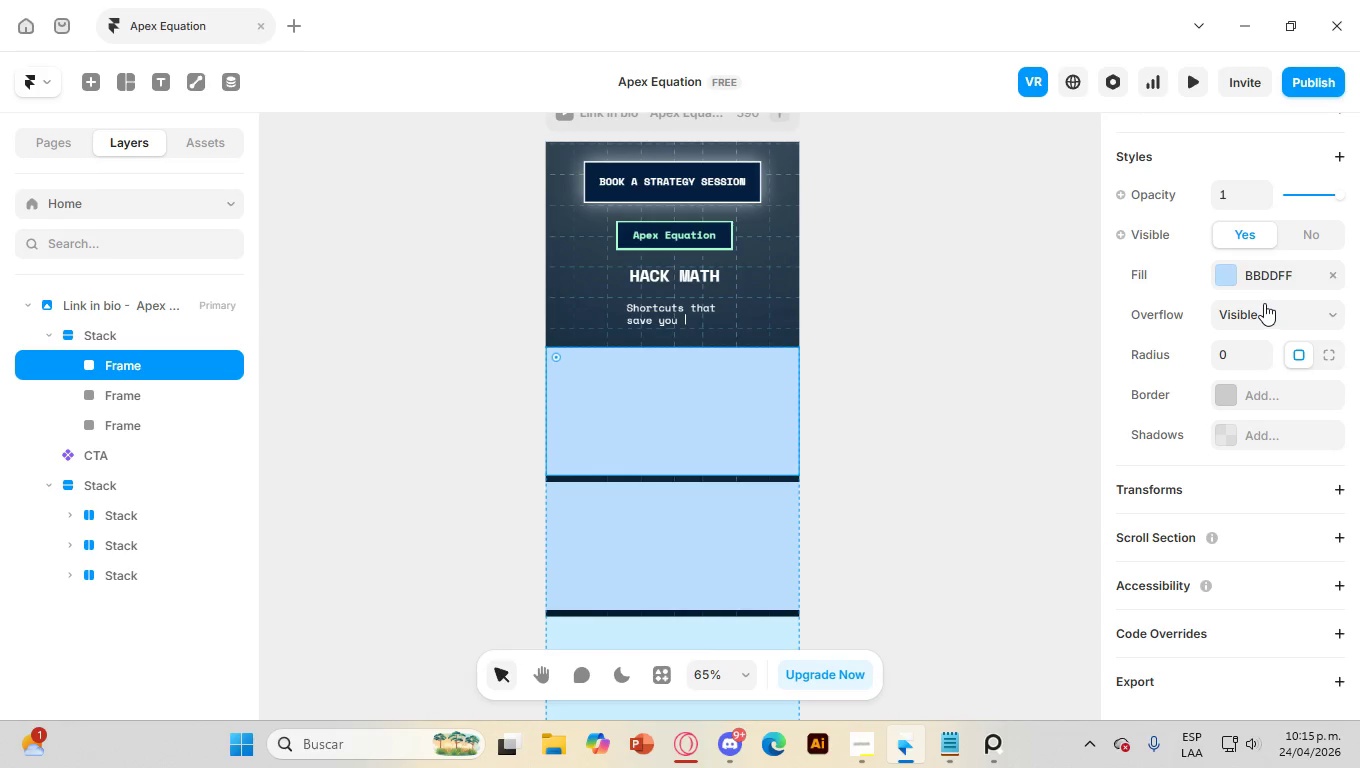 
scroll: coordinate [1263, 303], scroll_direction: up, amount: 5.0
 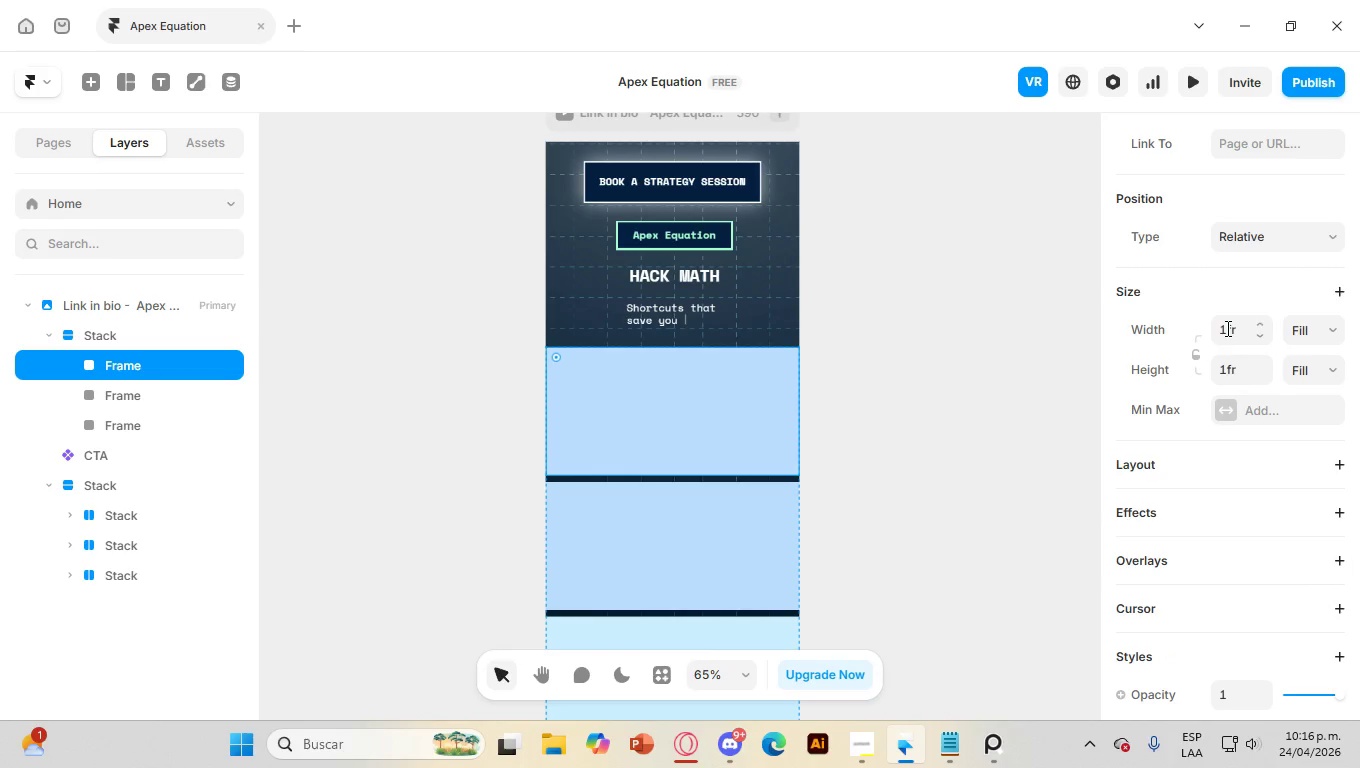 
left_click([1233, 334])
 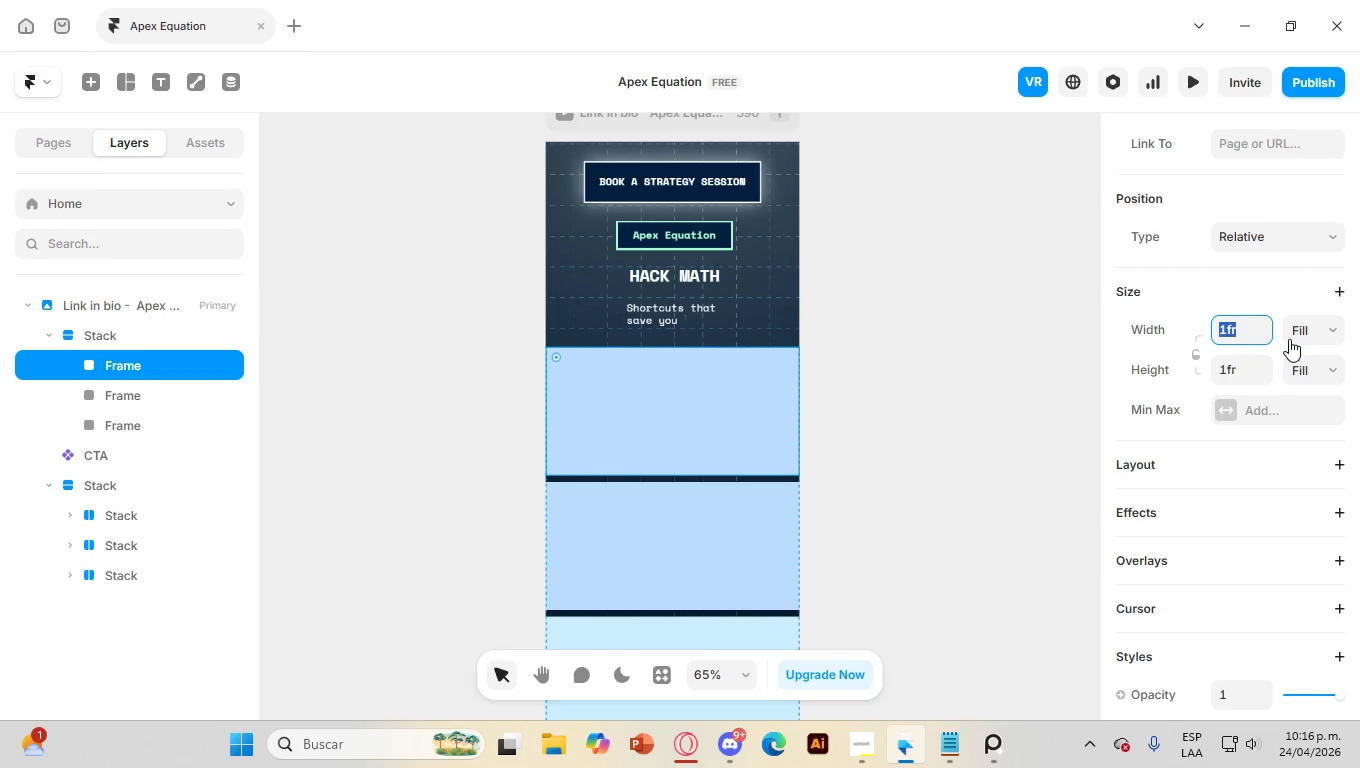 
key(Numpad9)
 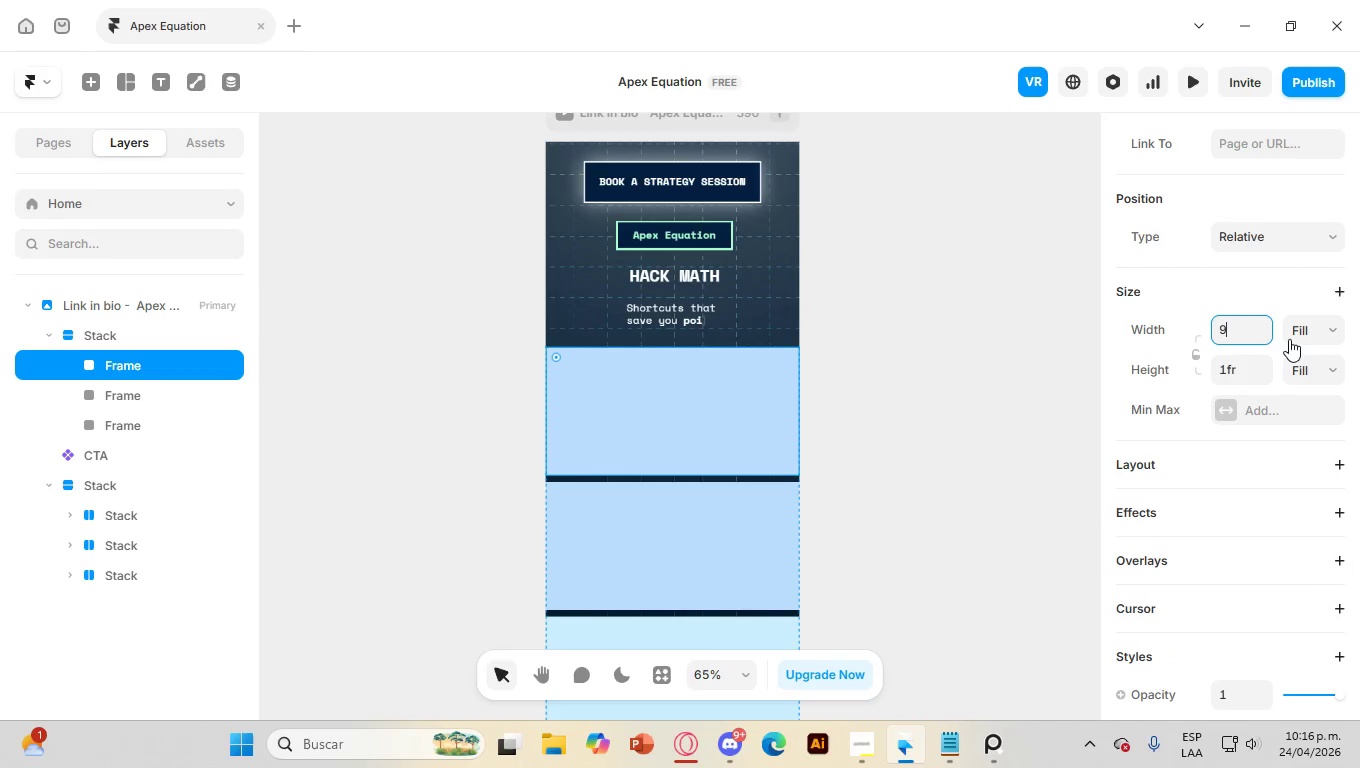 
key(Numpad0)
 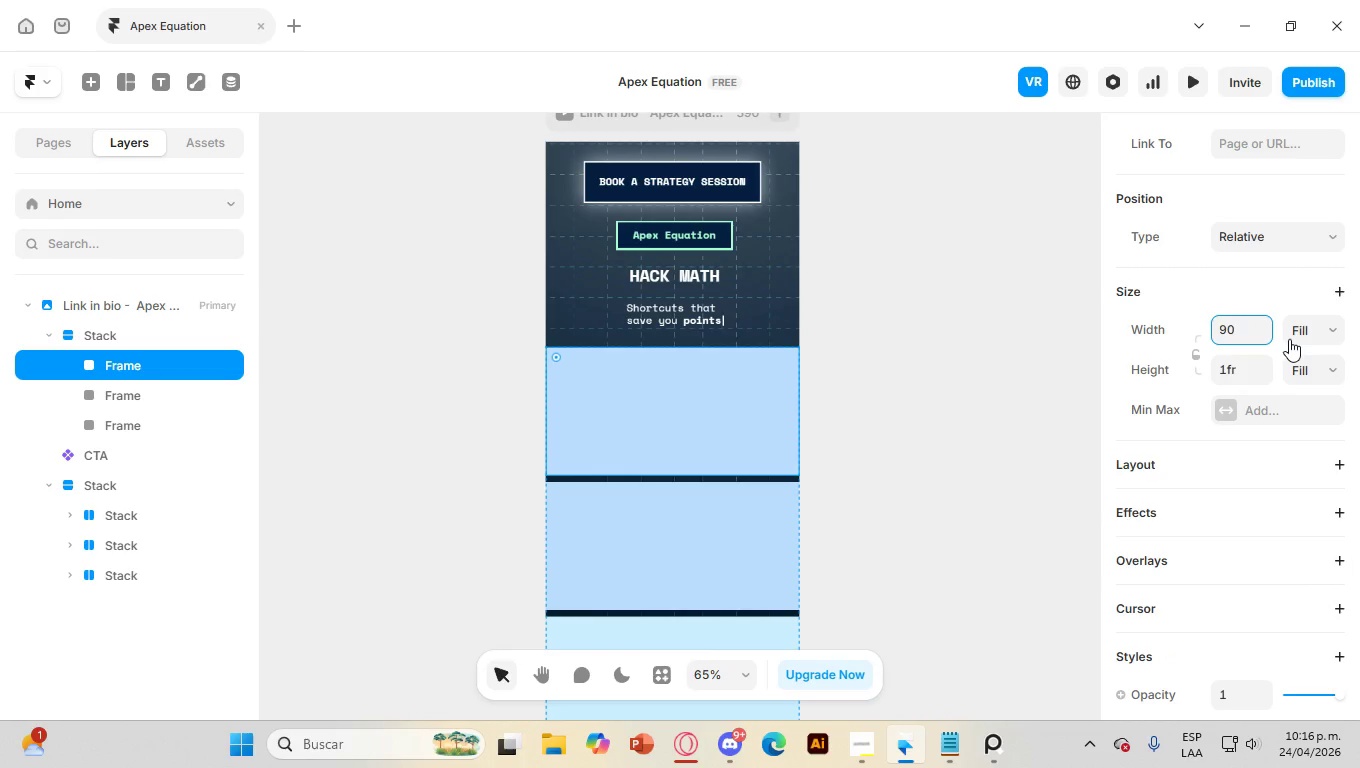 
key(Shift+5)
 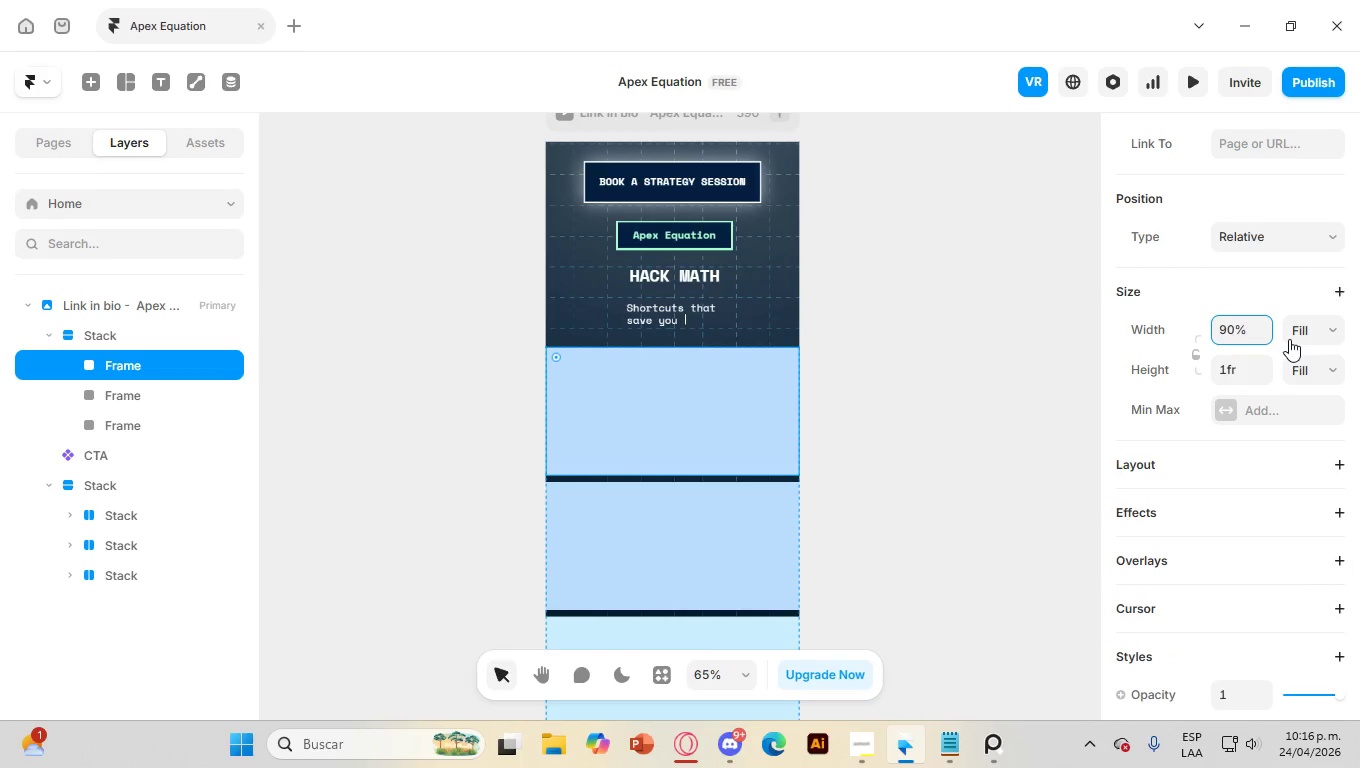 
key(Enter)
 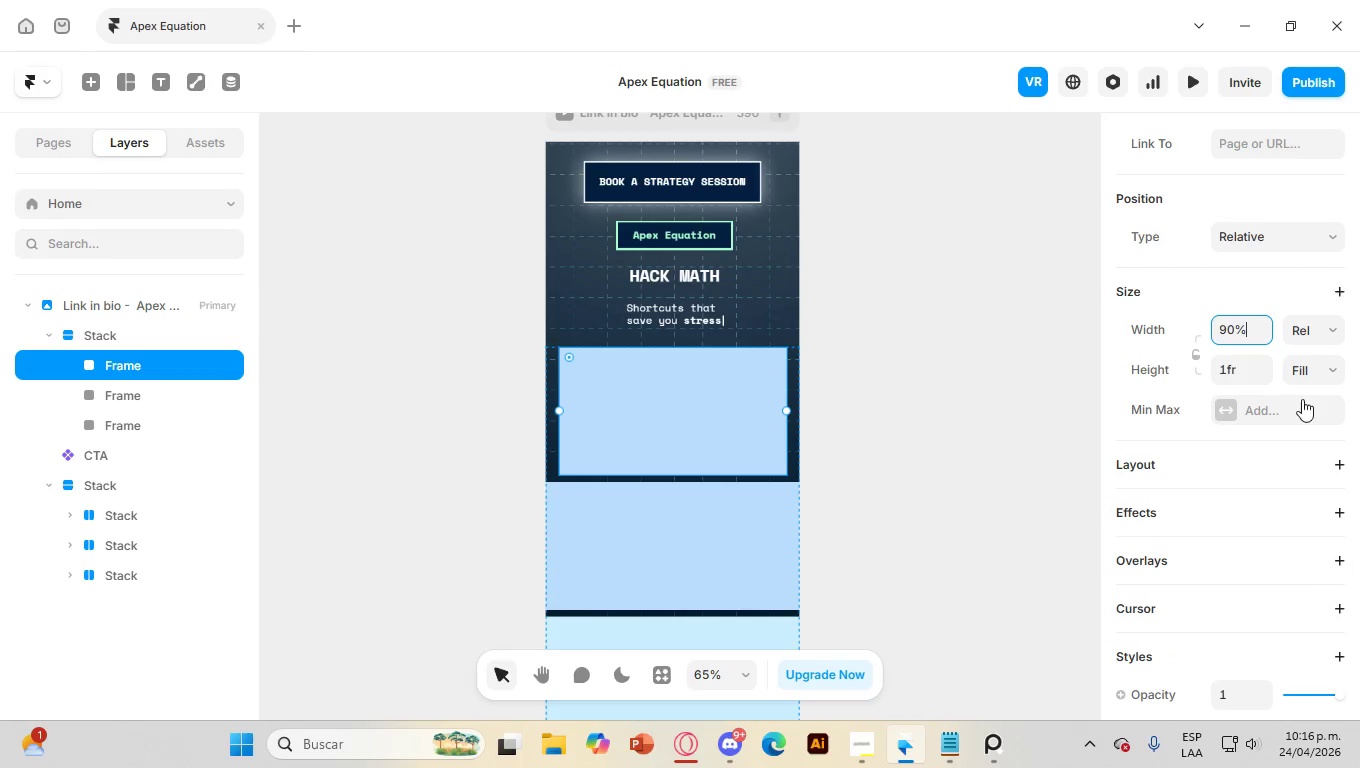 
left_click([1228, 368])
 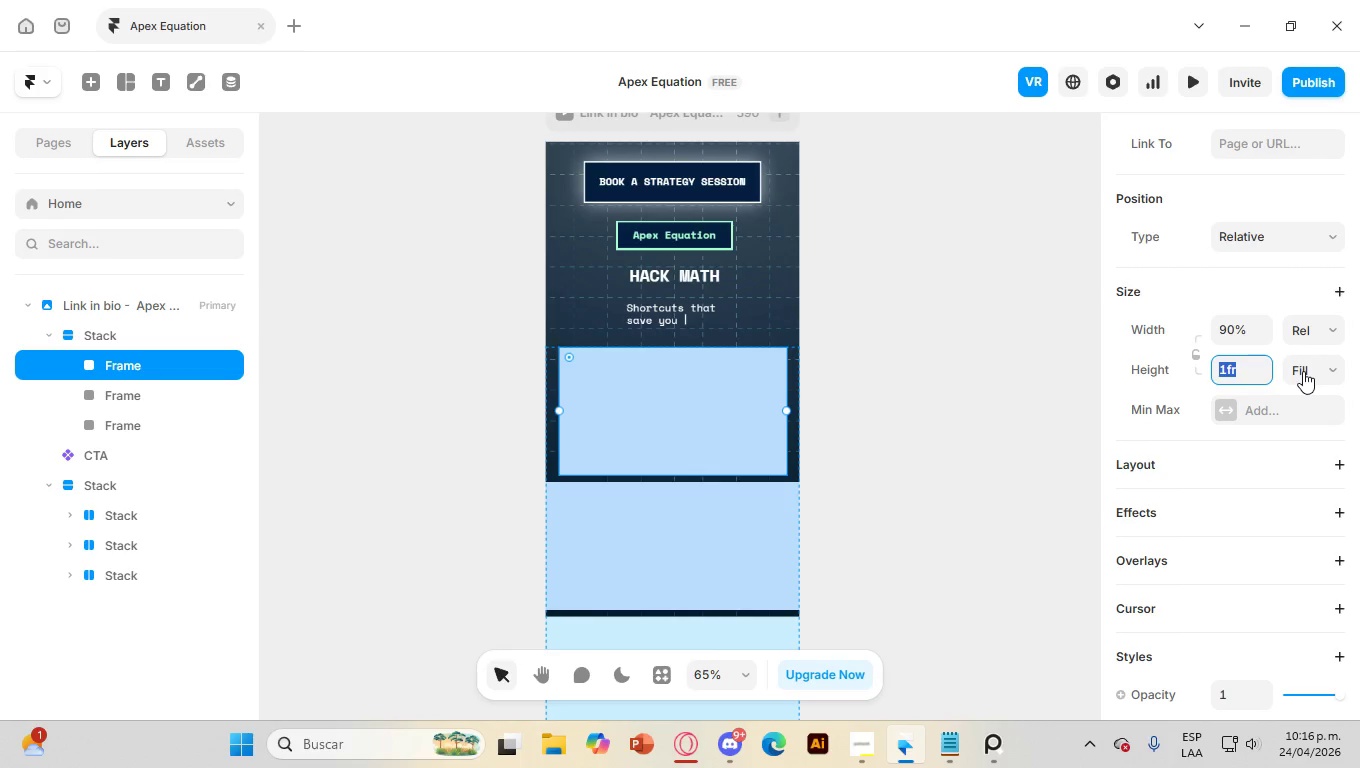 
key(Numpad9)
 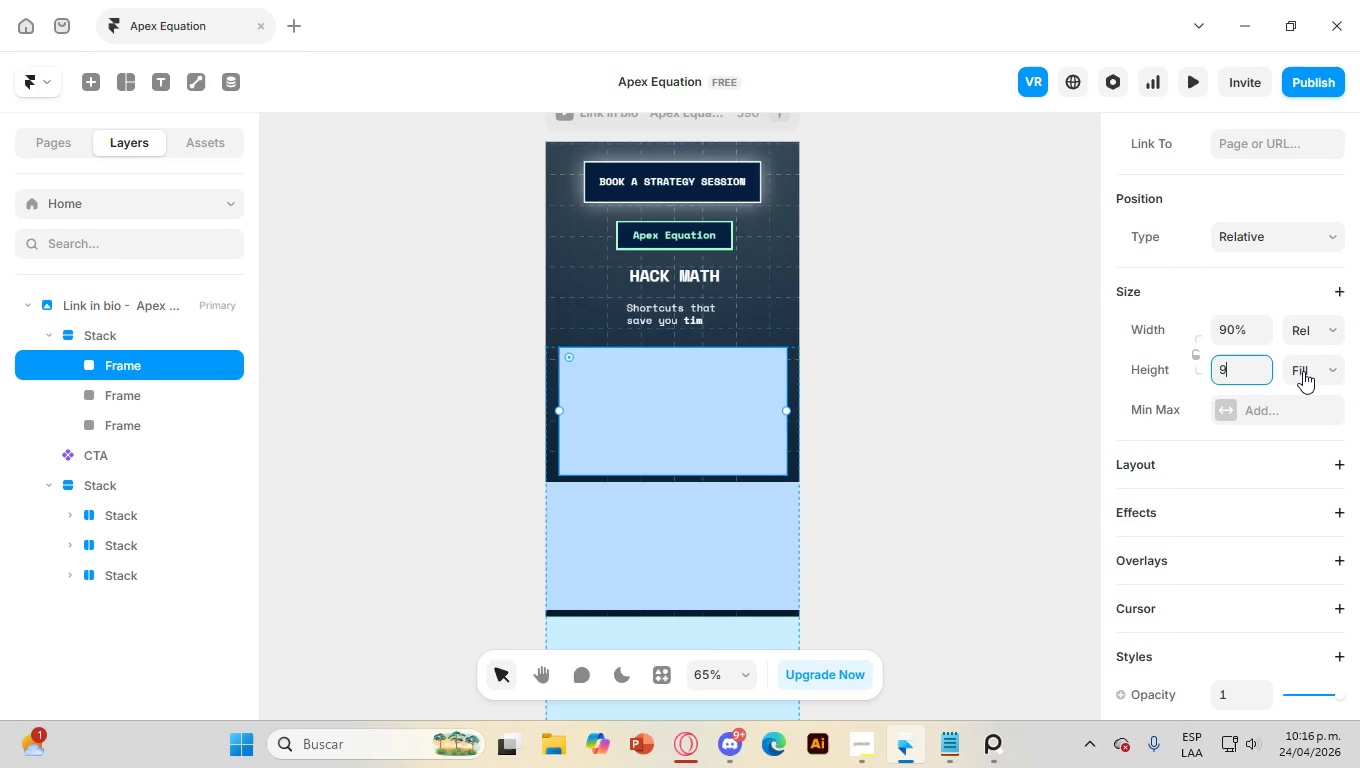 
key(Numpad0)
 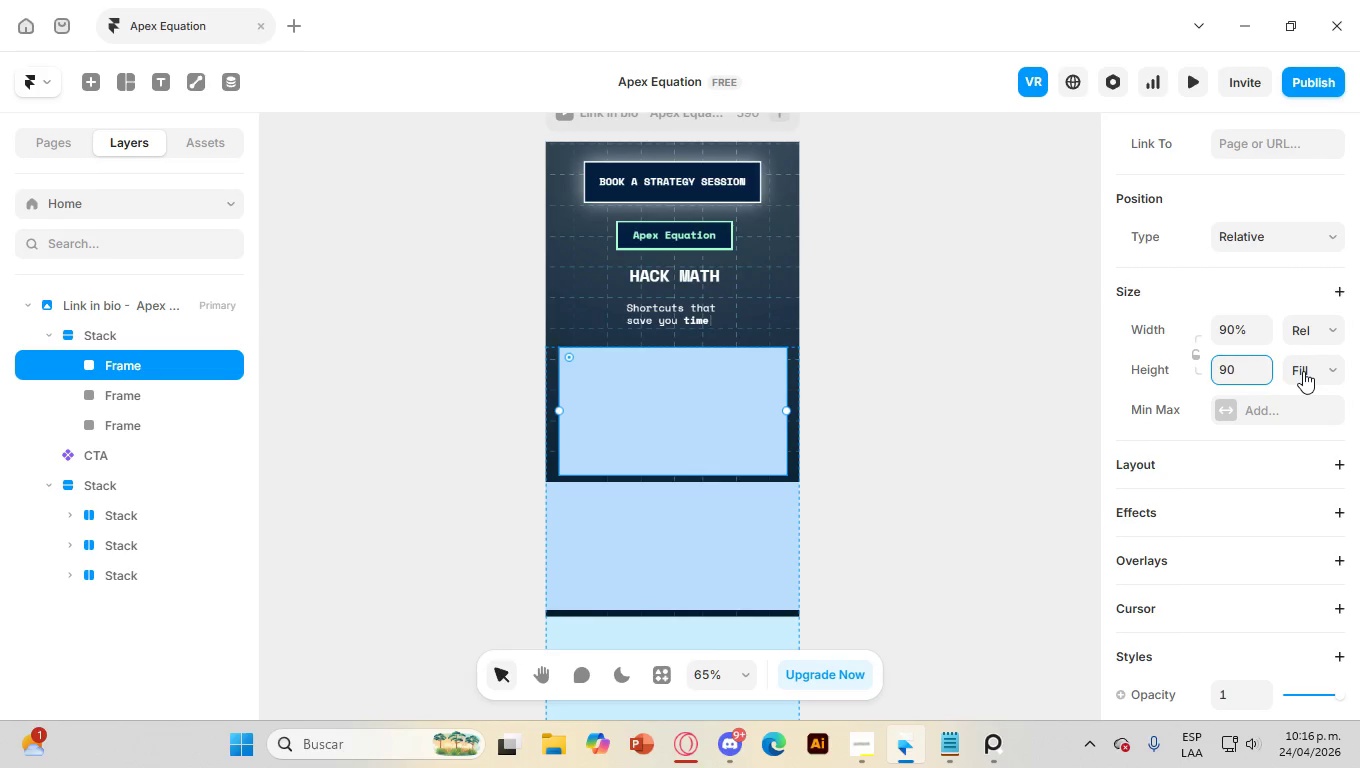 
key(Shift+5)
 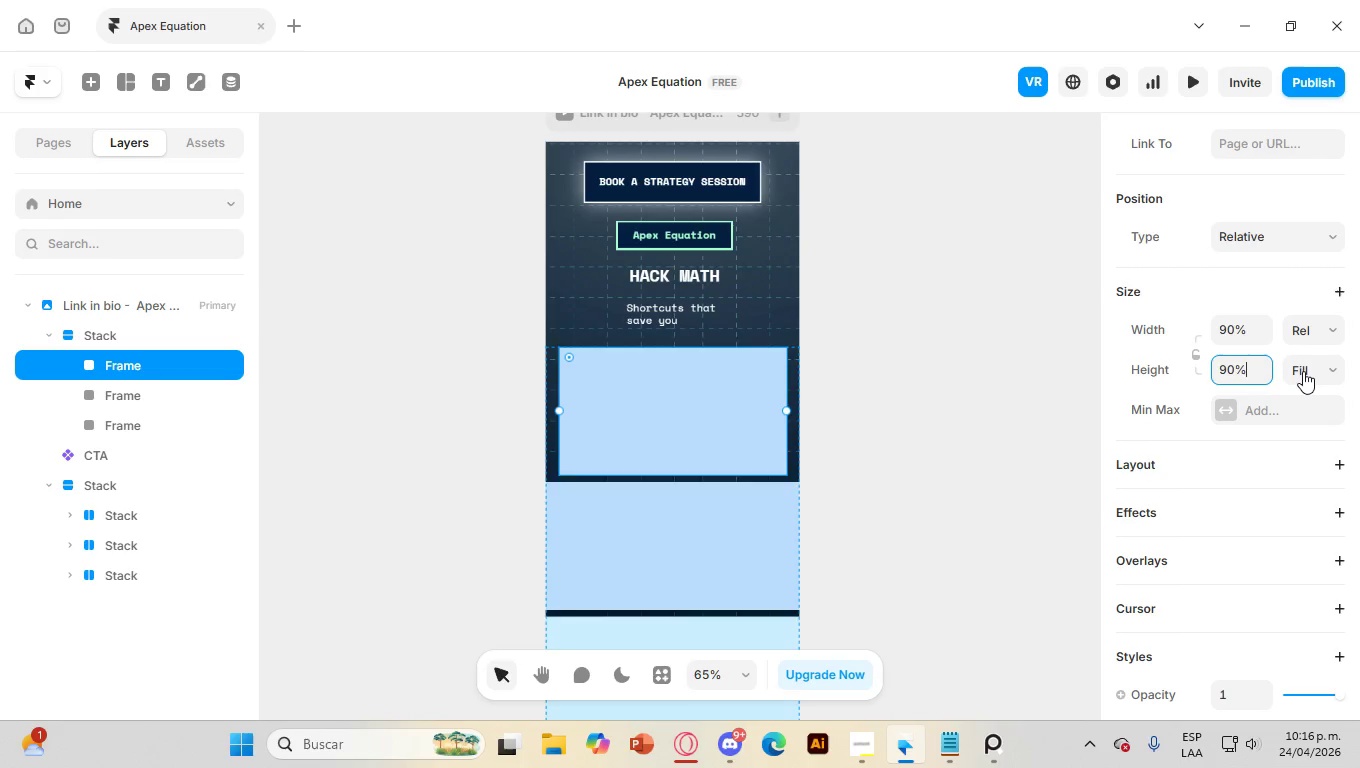 
key(Enter)
 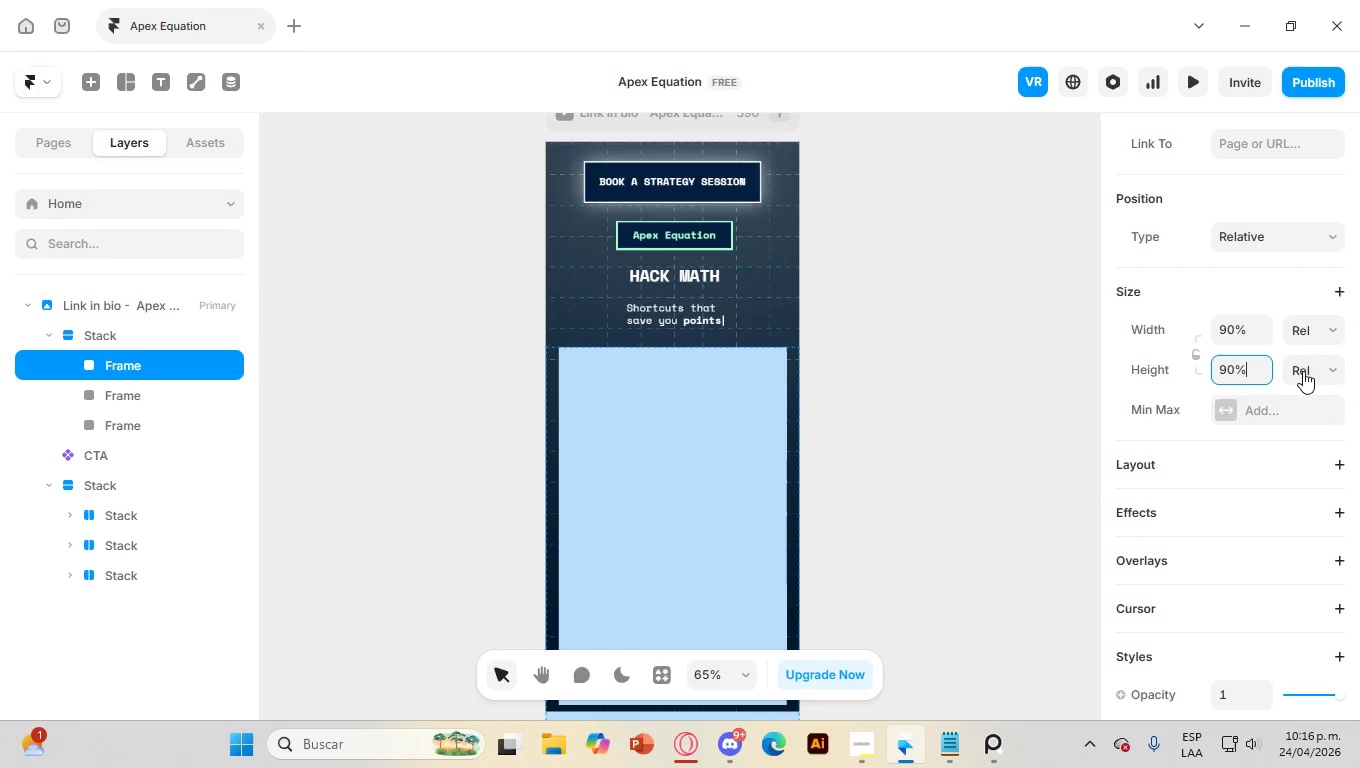 
key(Control+Z)
 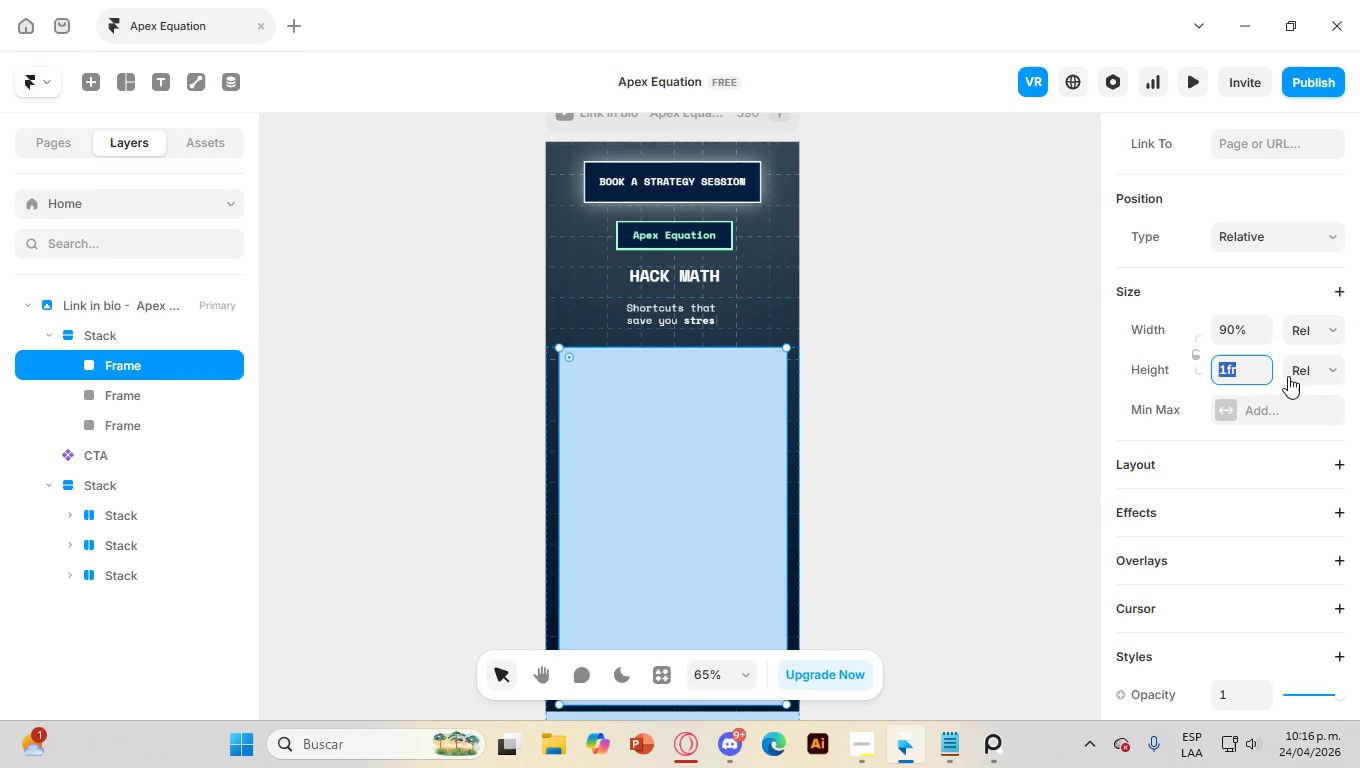 
left_click([1325, 371])
 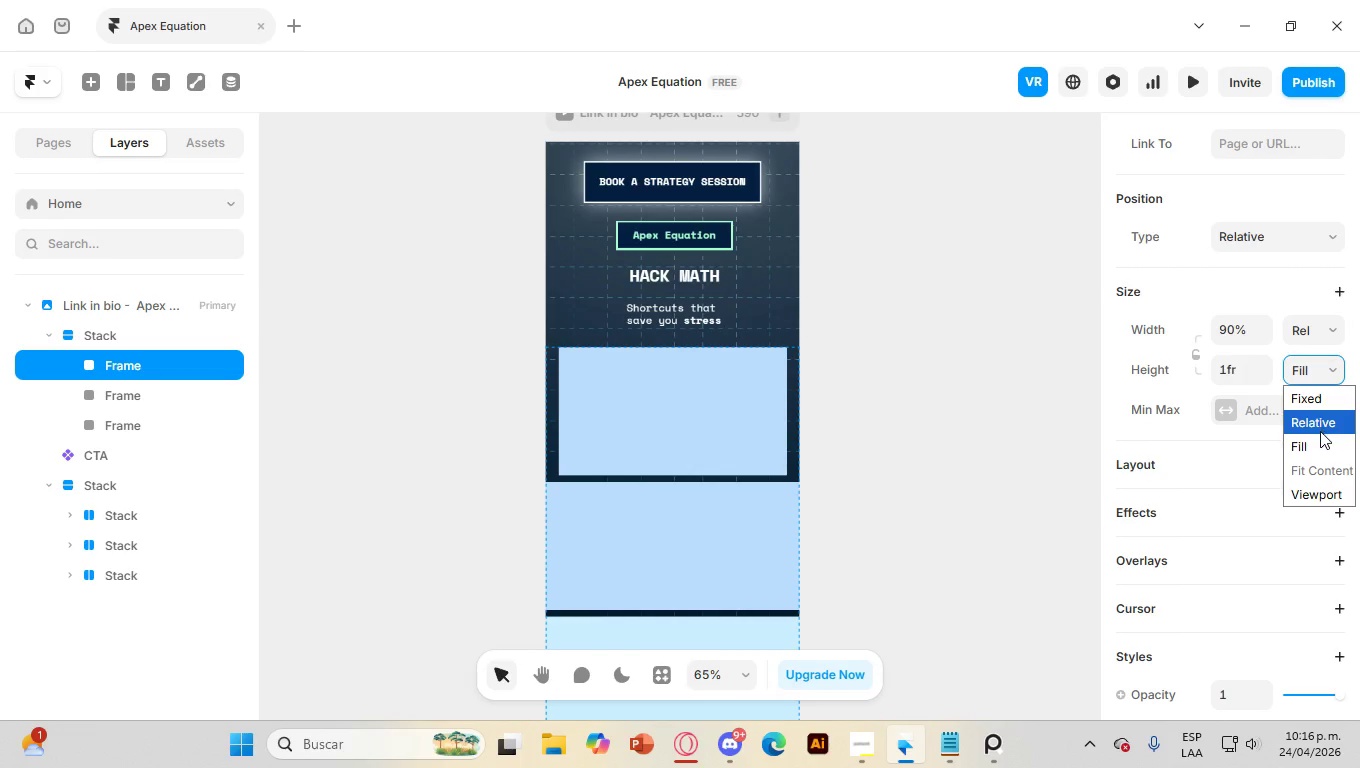 
left_click([1320, 431])
 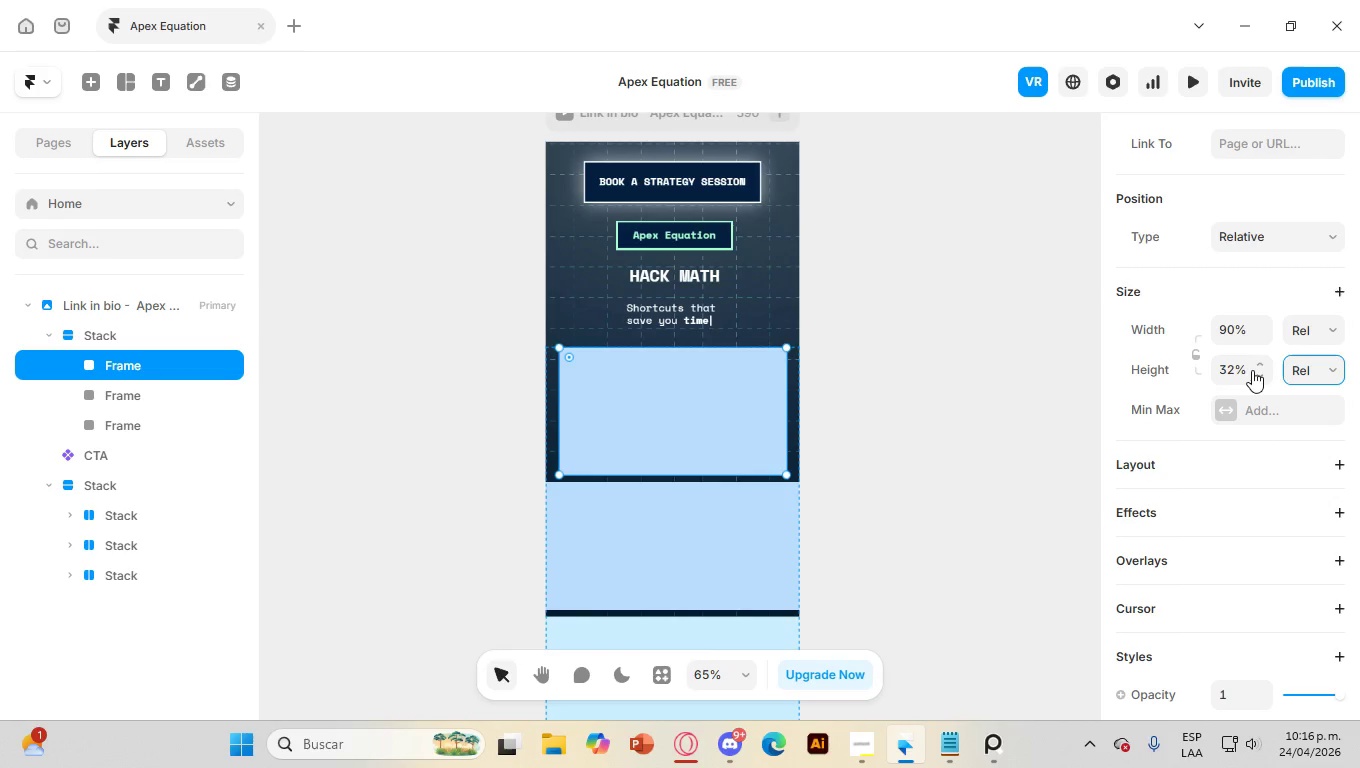 
left_click([1230, 369])
 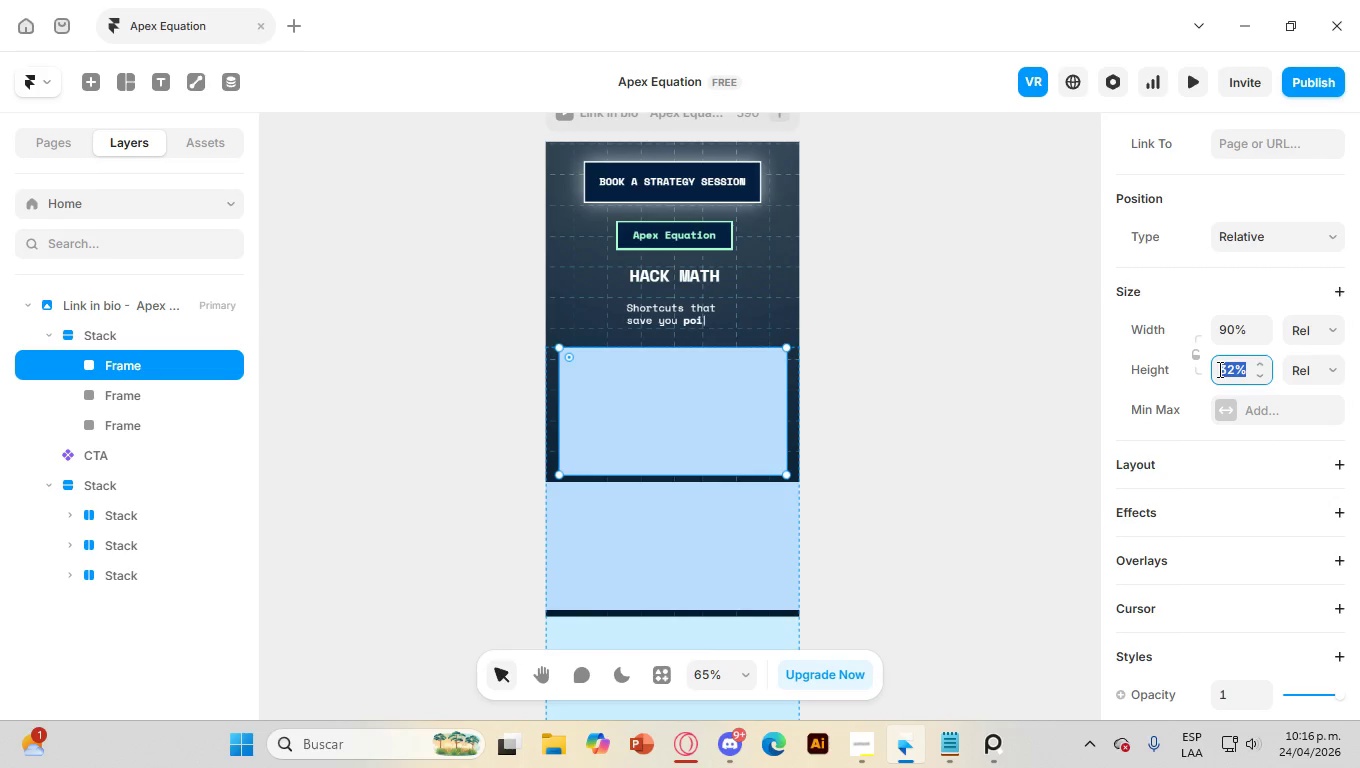 
left_click([1224, 366])
 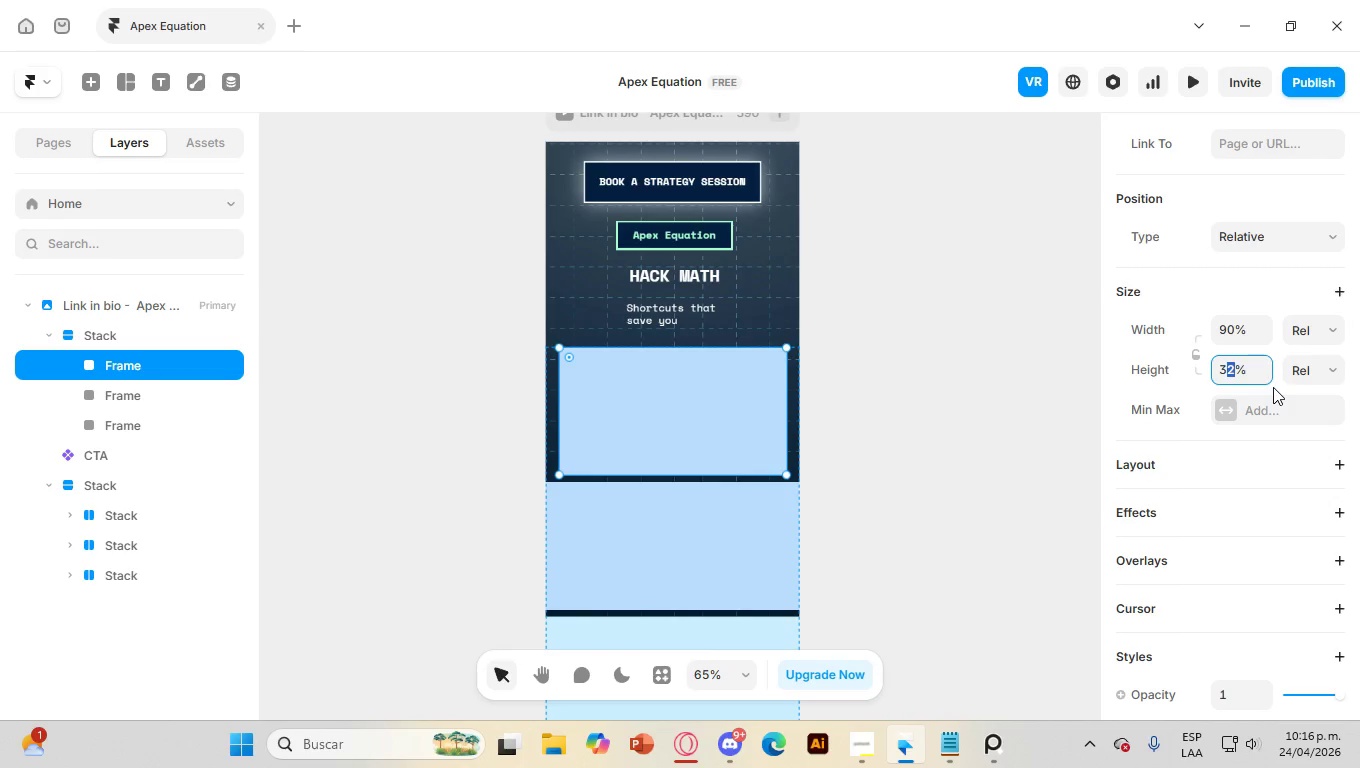 
key(Numpad5)
 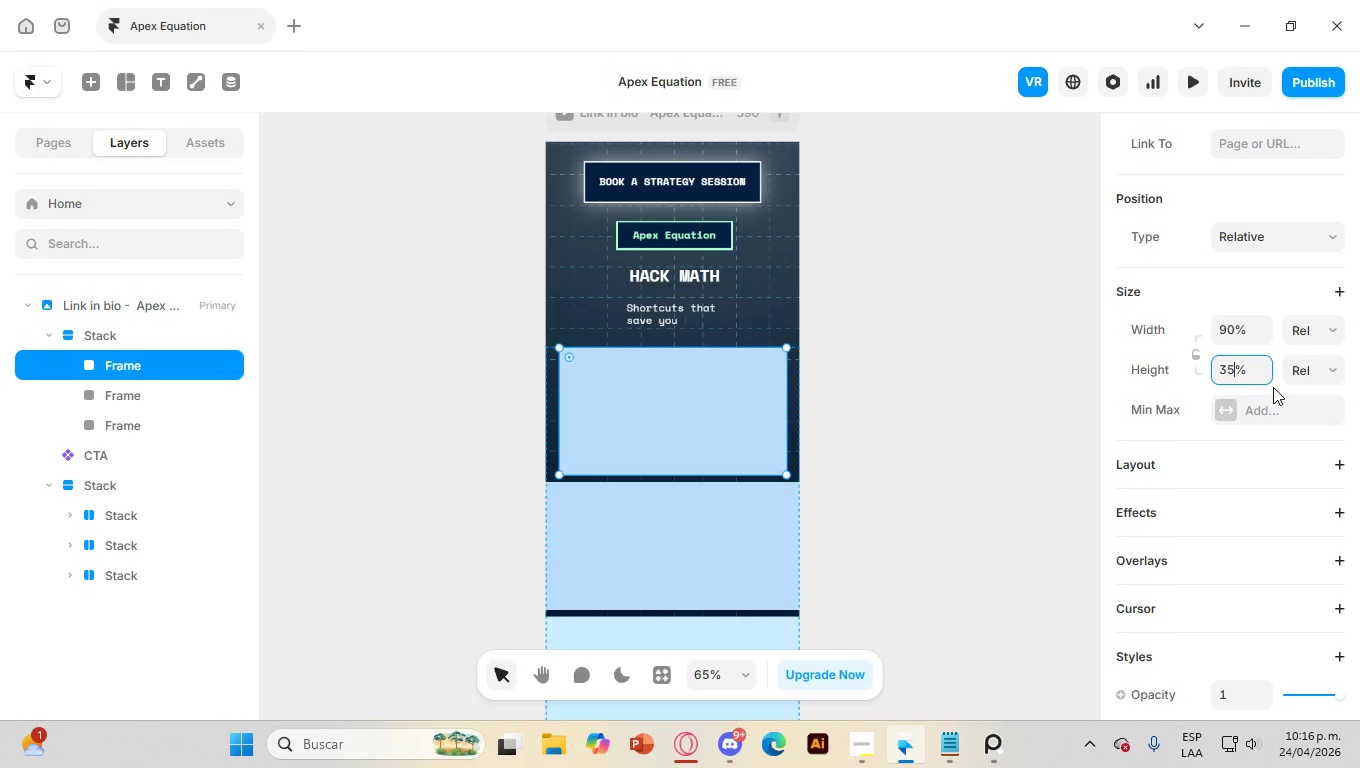 
key(Enter)
 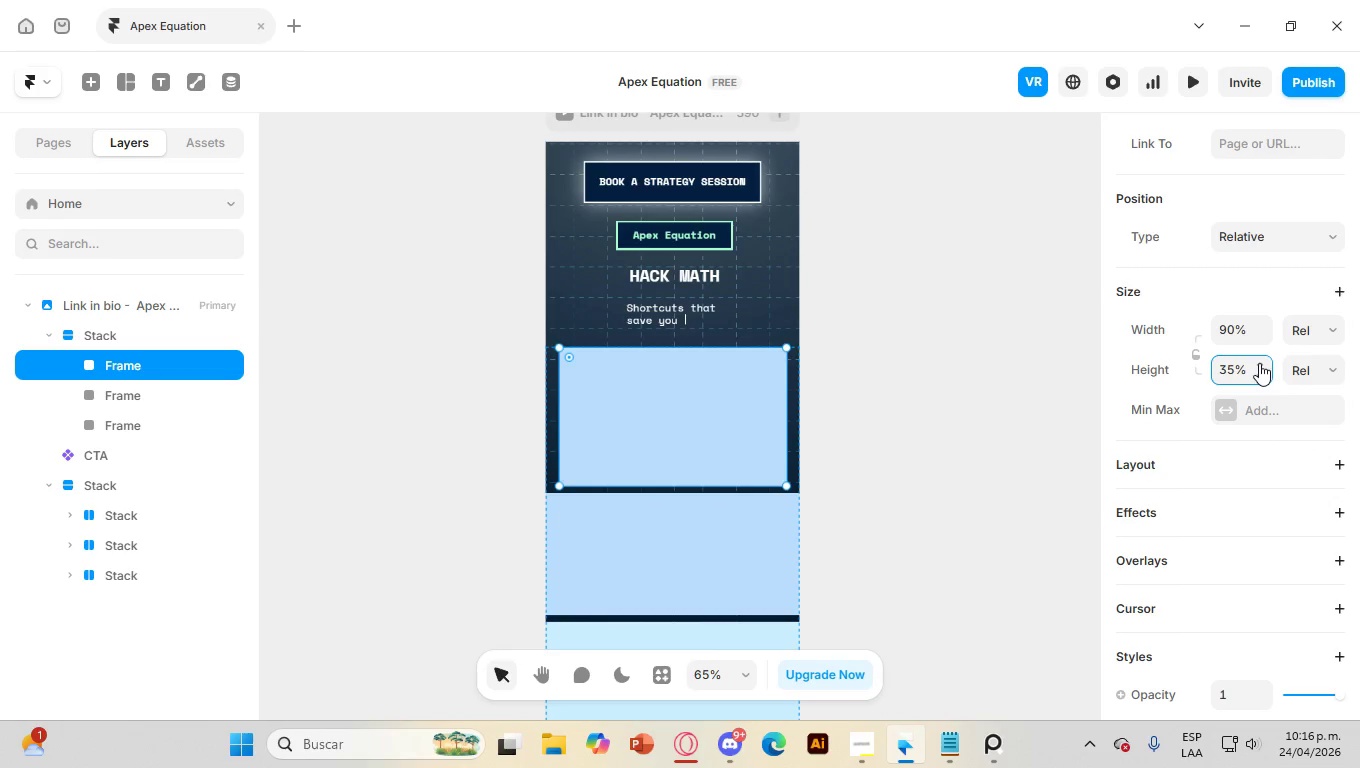 
left_click_drag(start_coordinate=[1231, 367], to_coordinate=[1219, 372])
 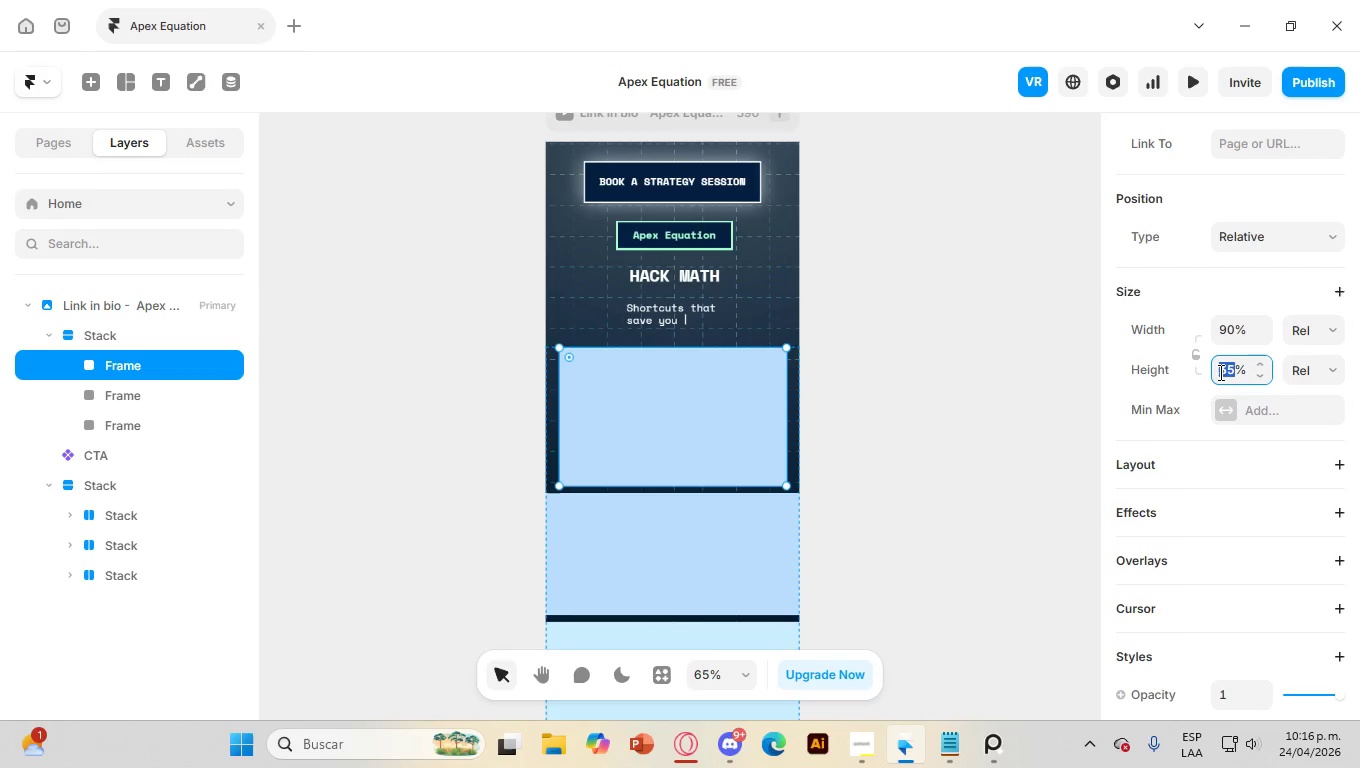 
key(ArrowUp)
 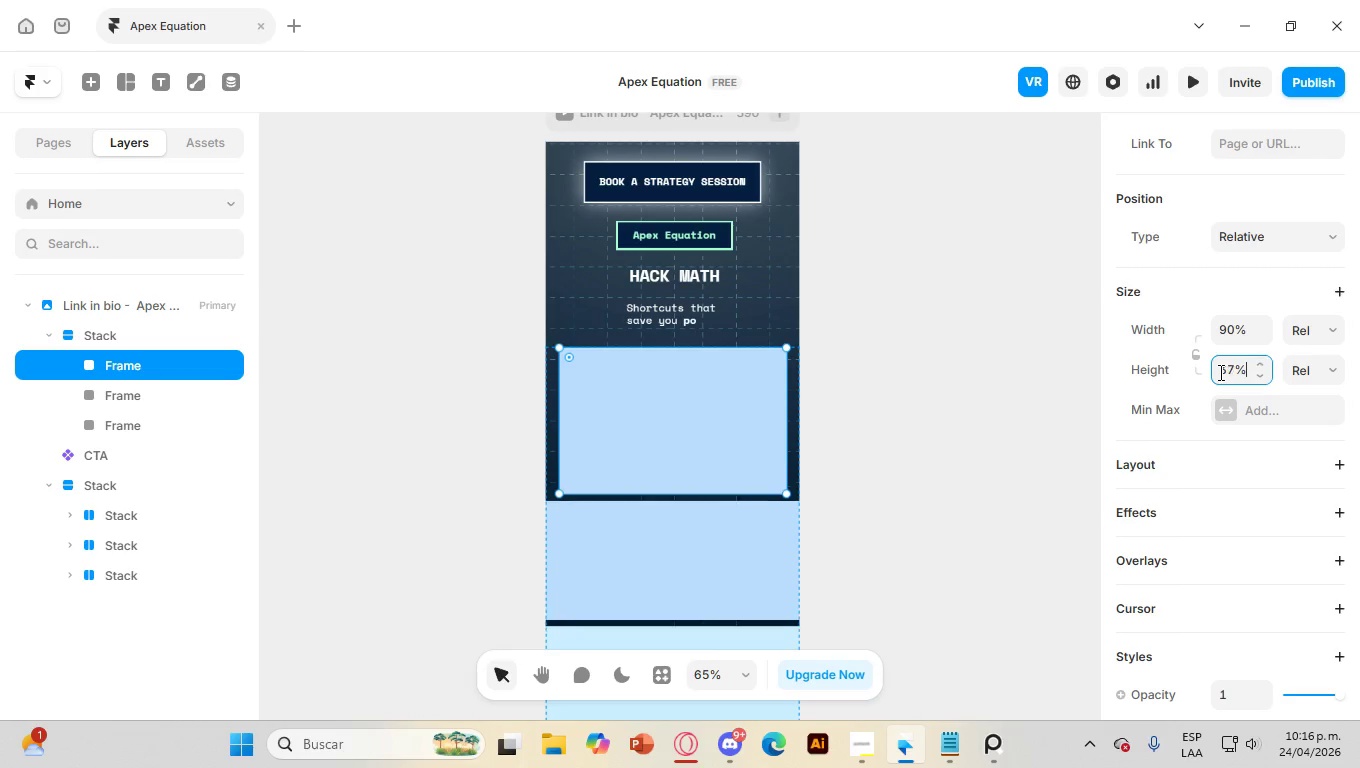 
key(ArrowUp)
 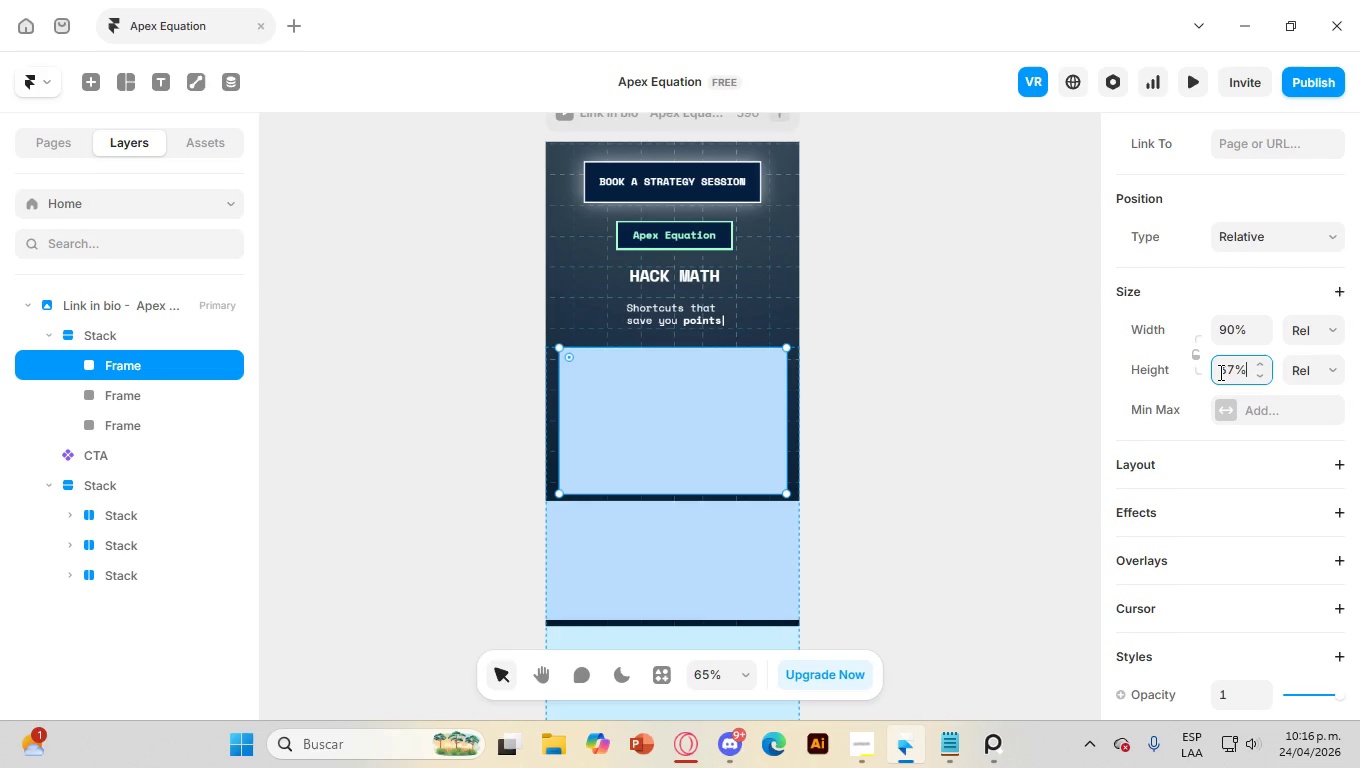 
key(ArrowDown)
 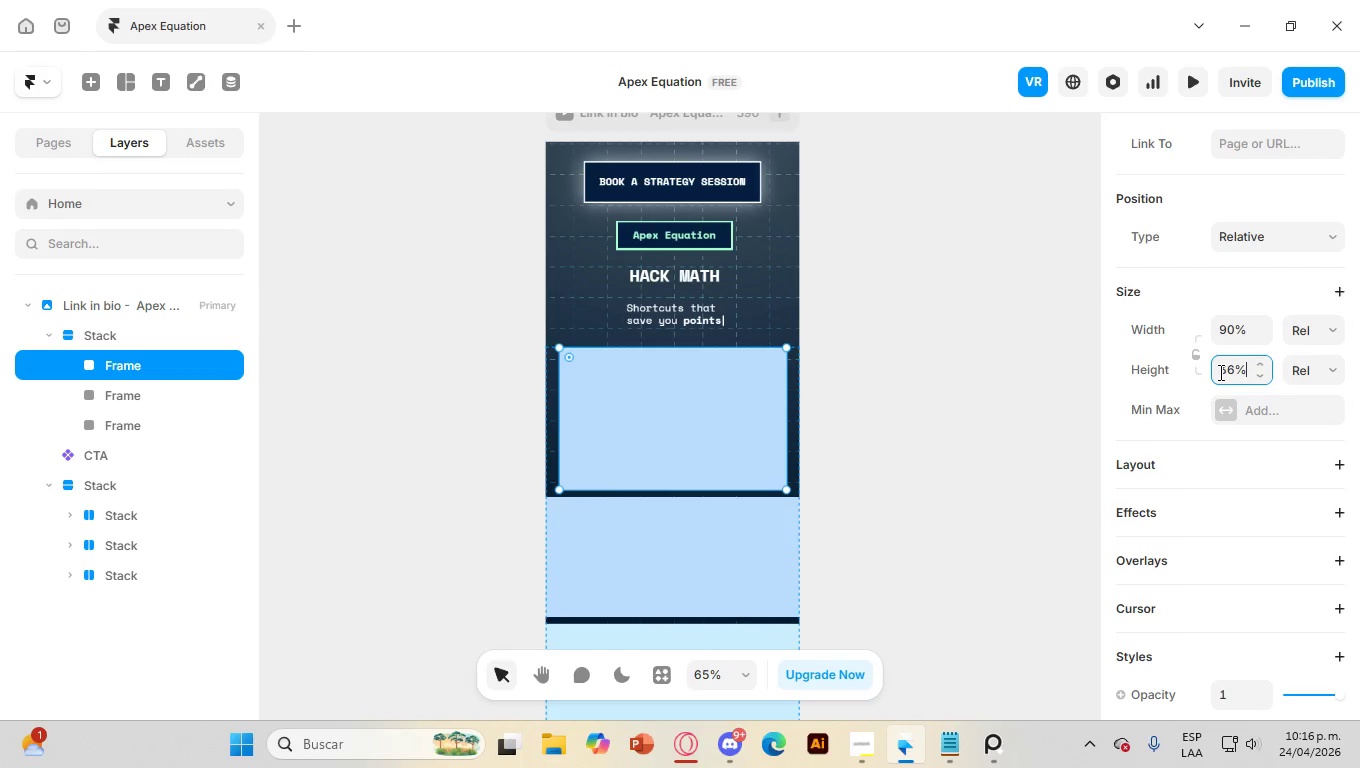 
key(ArrowDown)
 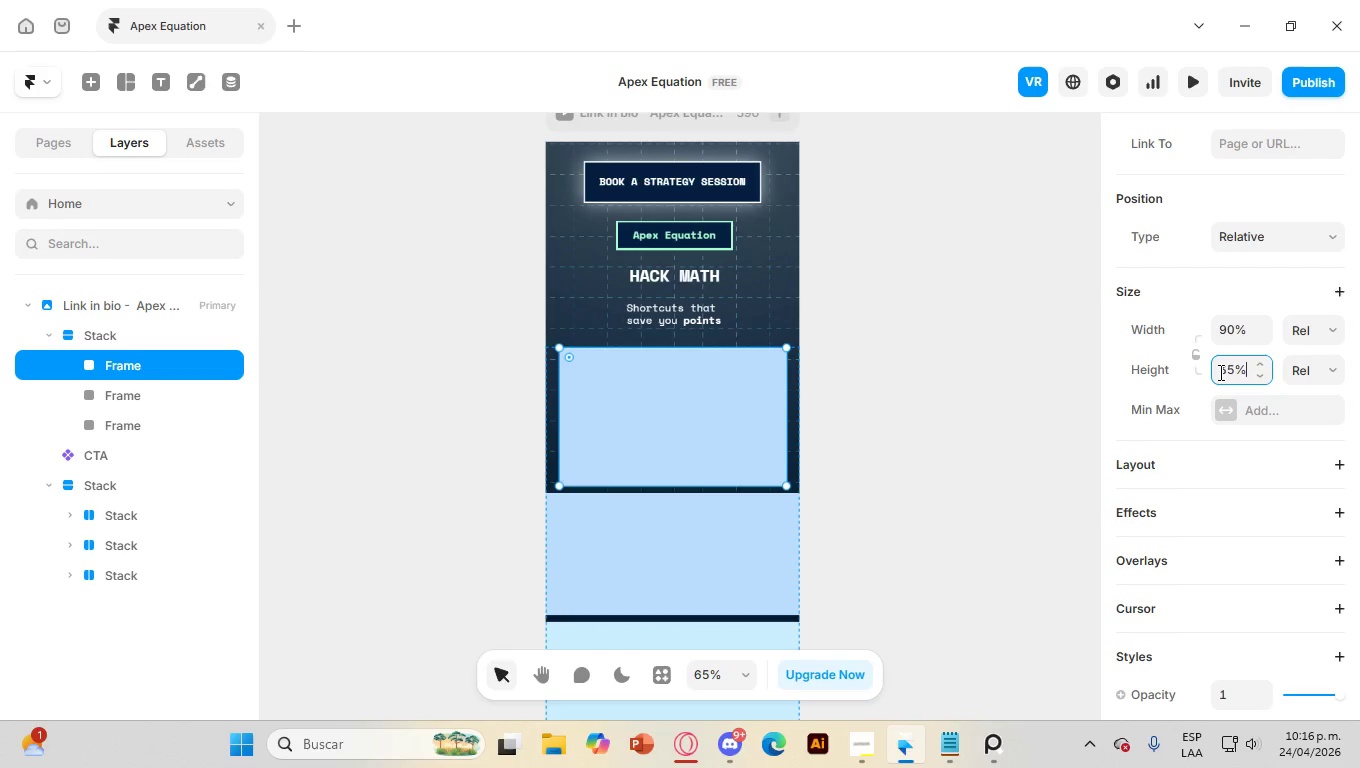 
hold_key(key=ArrowDown, duration=0.62)
 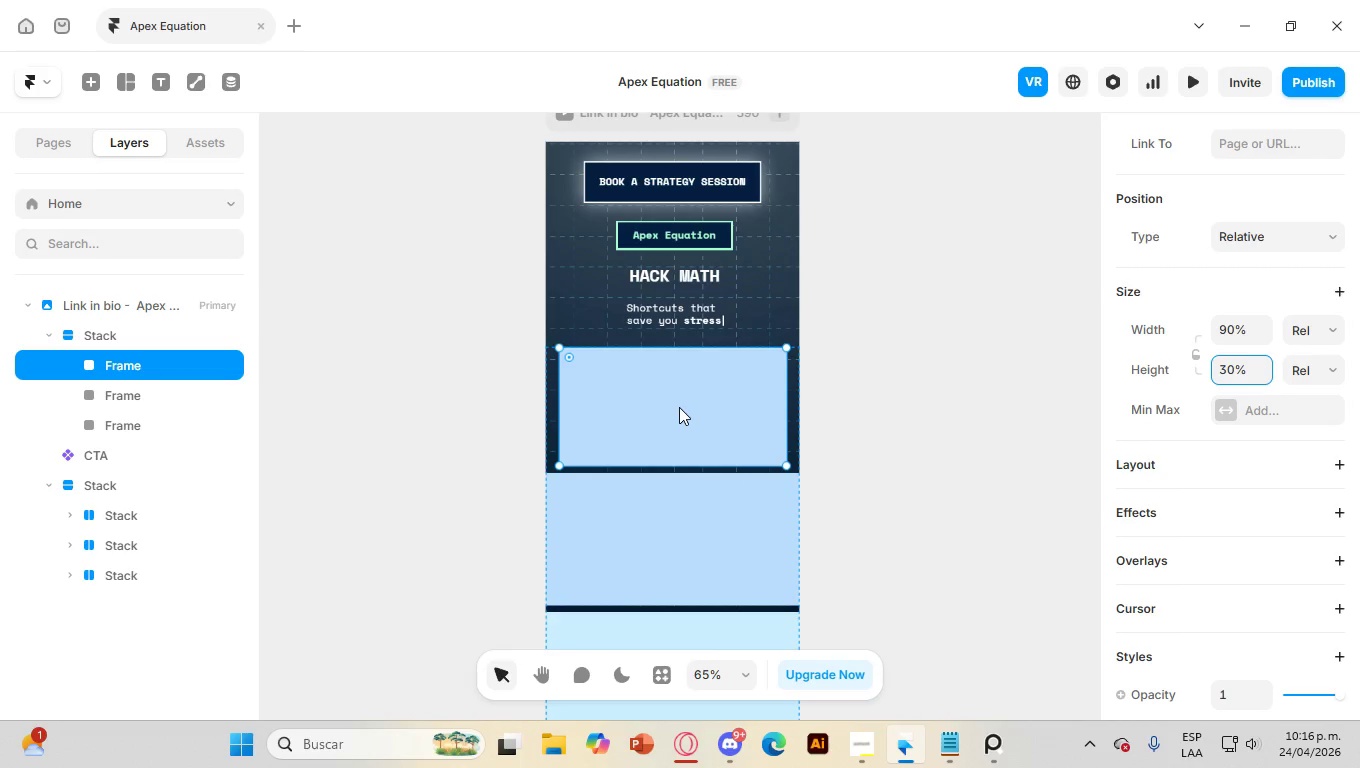 
left_click([679, 407])
 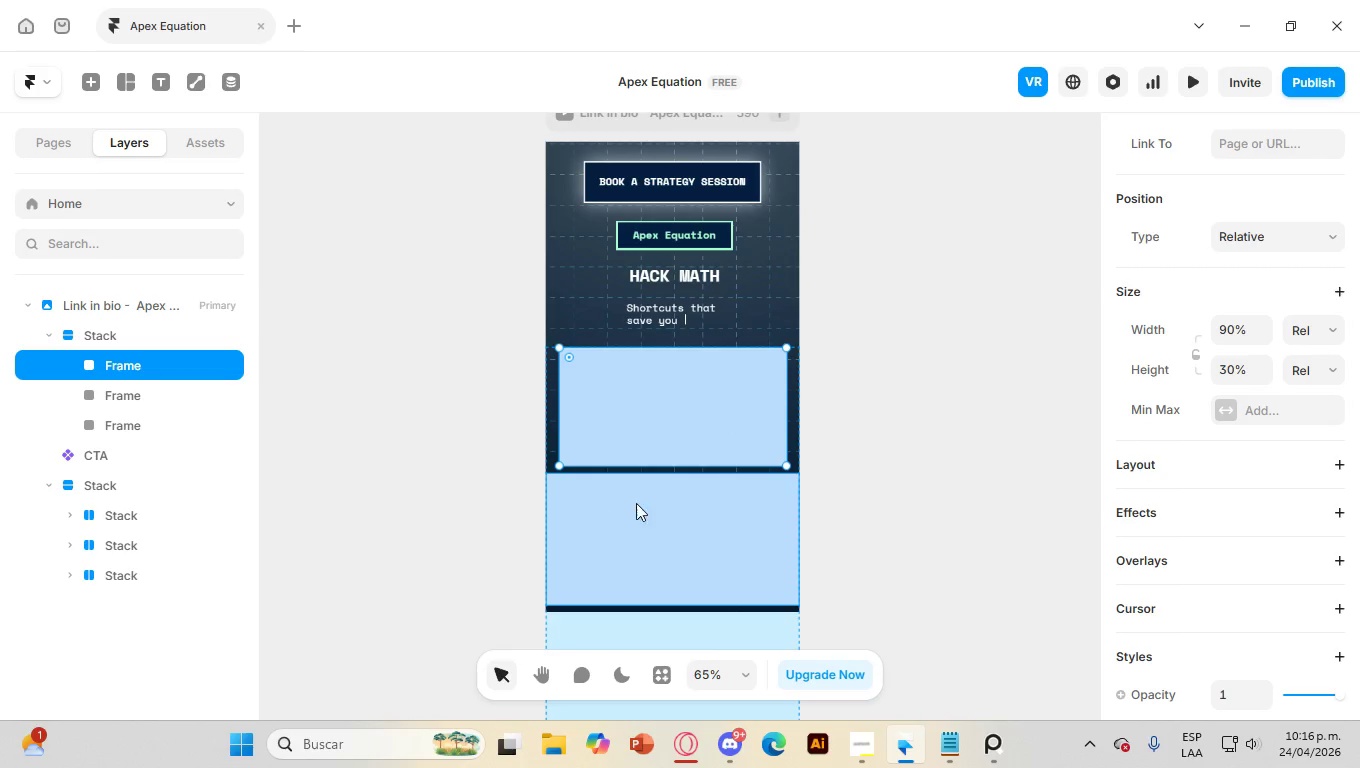 
left_click([744, 432])
 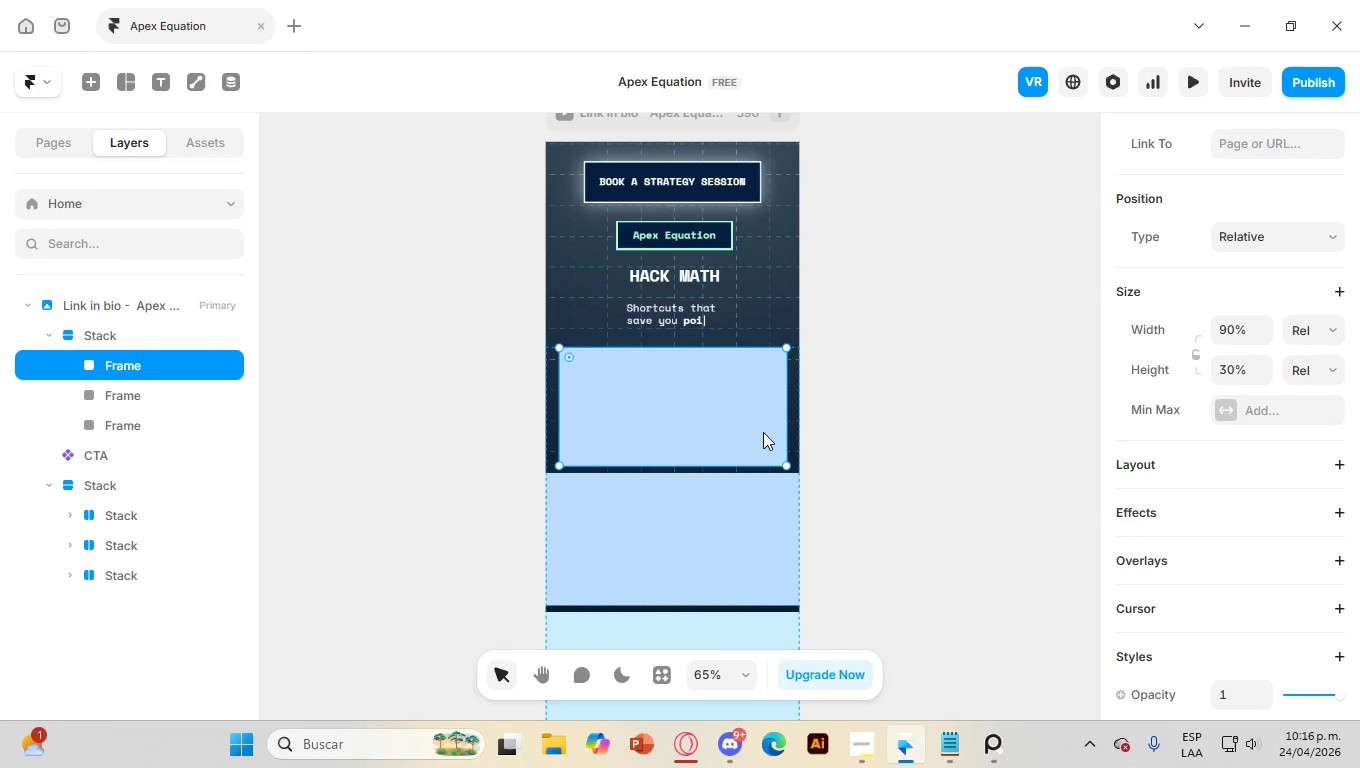 
scroll: coordinate [1250, 390], scroll_direction: down, amount: 4.0
 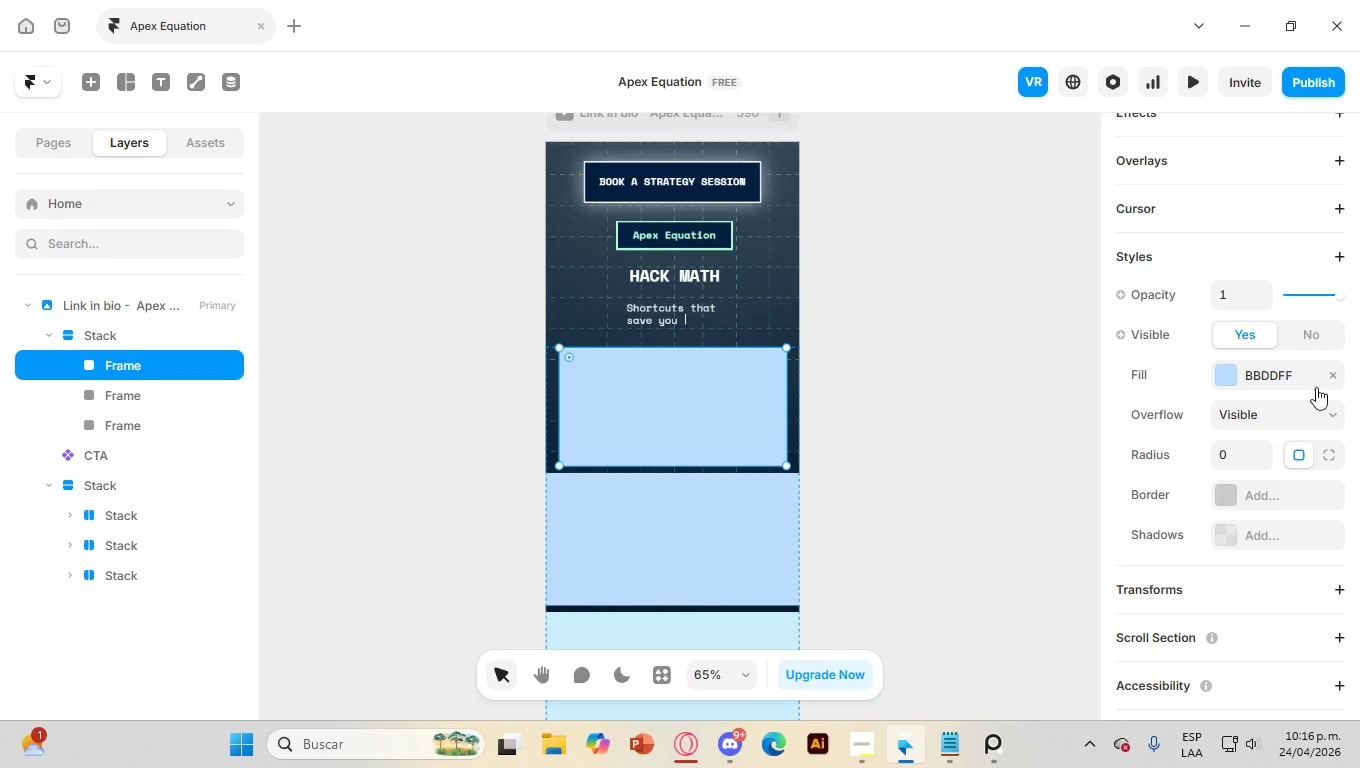 
left_click([1291, 378])
 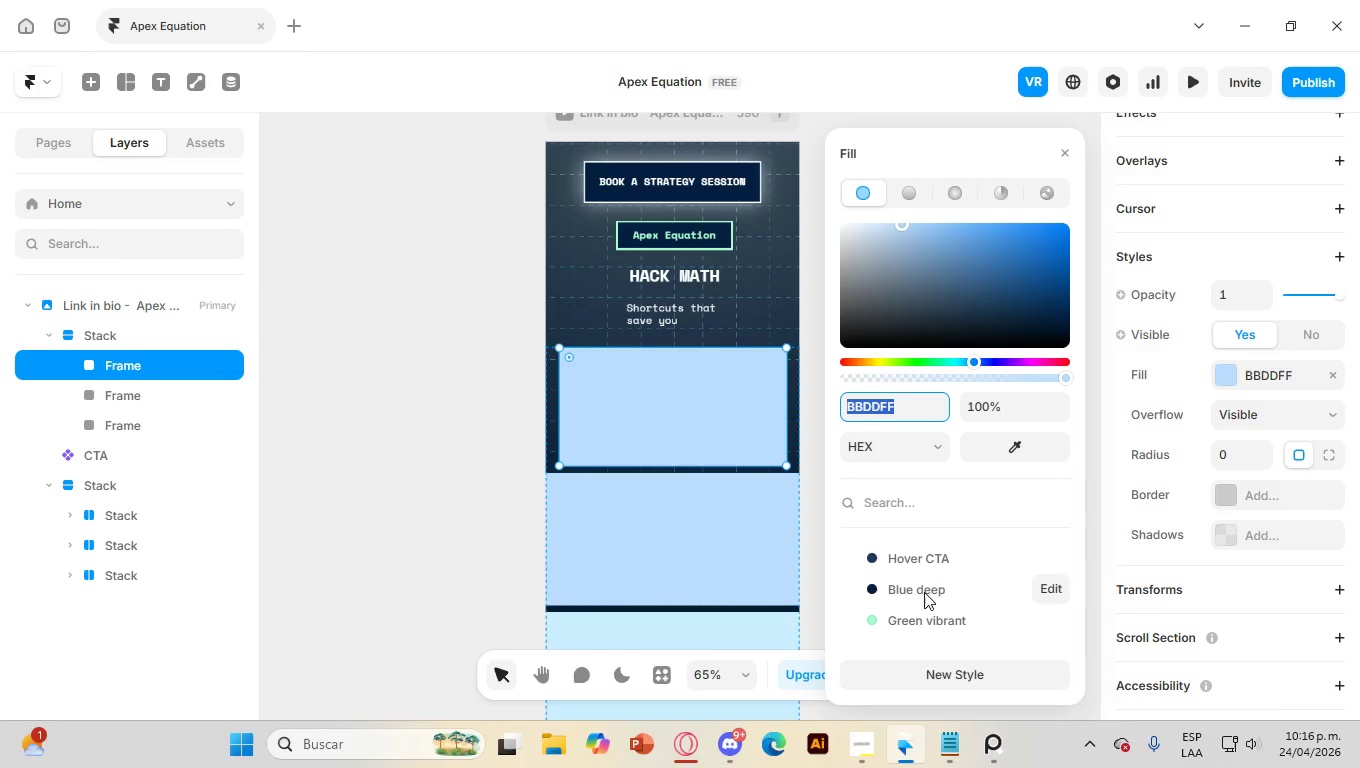 
left_click([923, 588])
 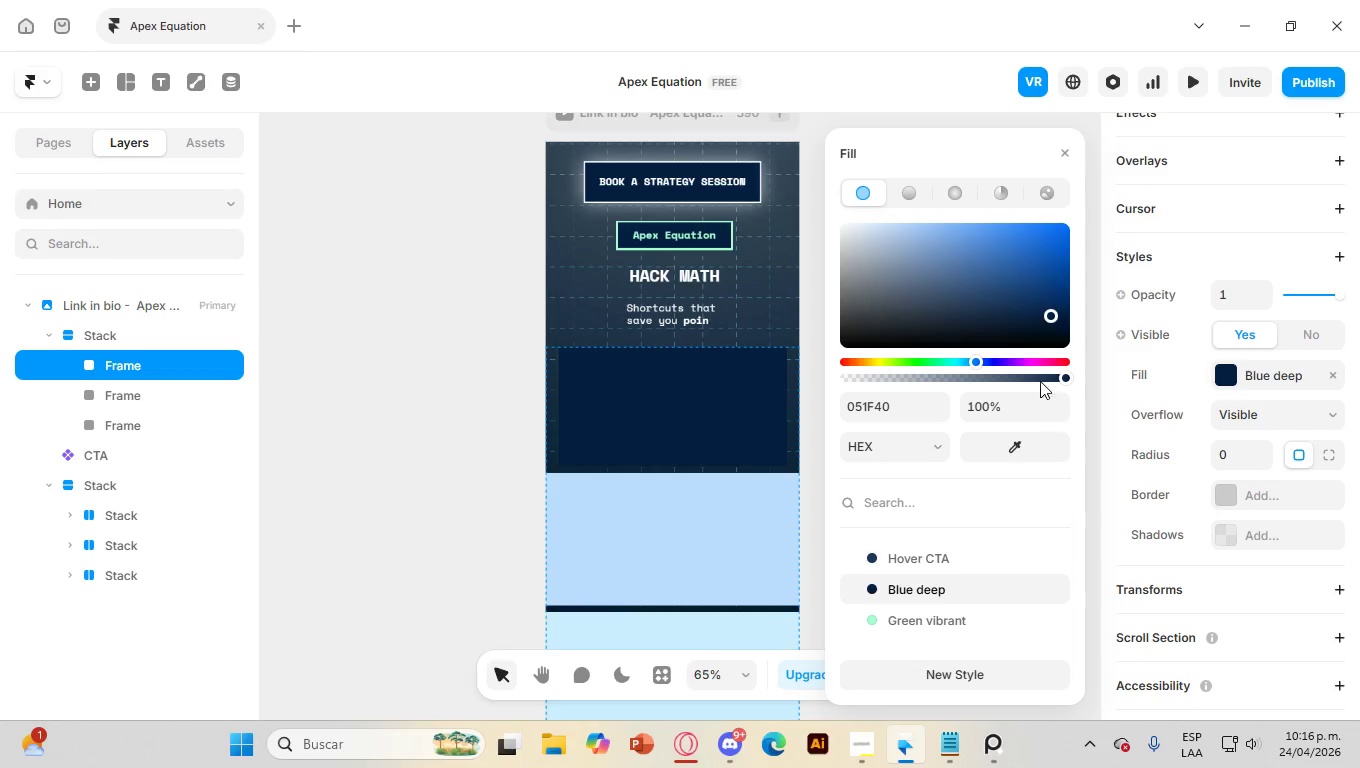 
left_click_drag(start_coordinate=[1037, 376], to_coordinate=[1013, 376])
 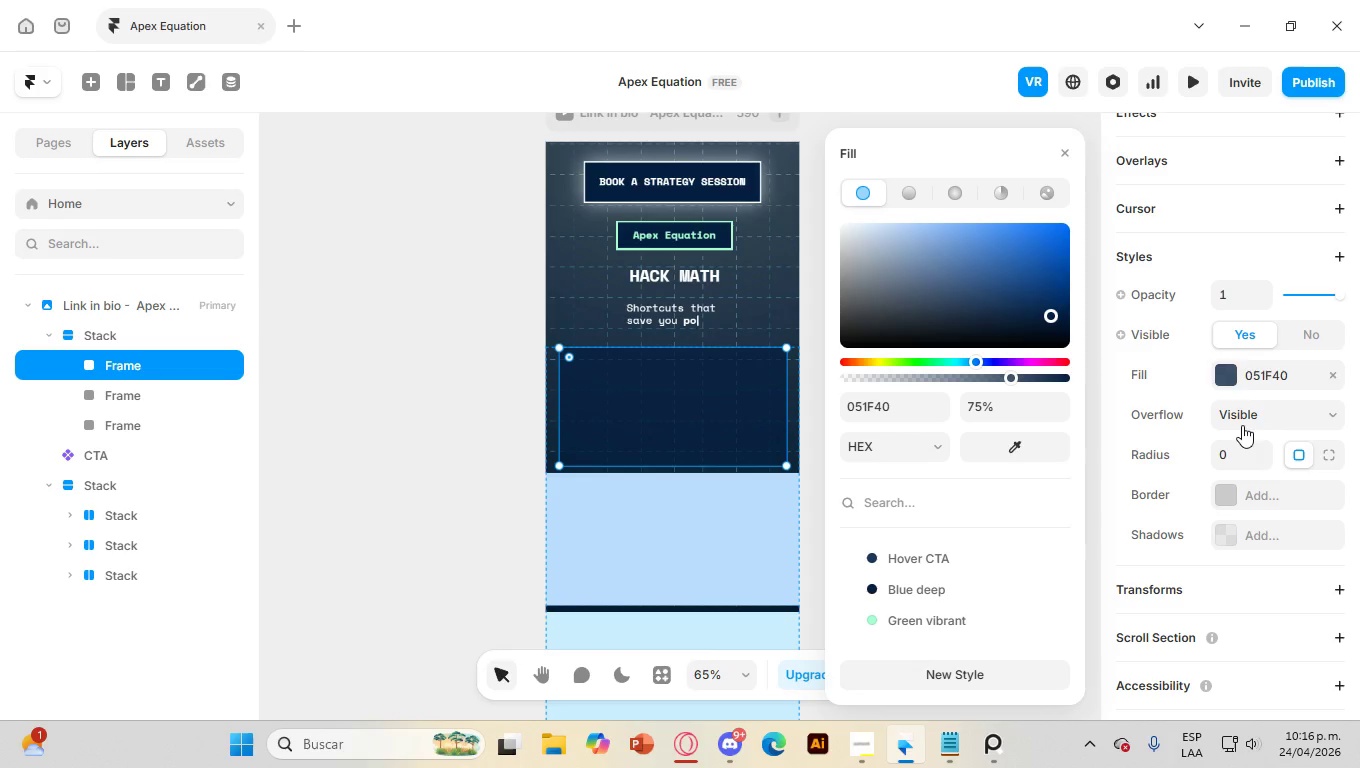 
left_click([1252, 501])
 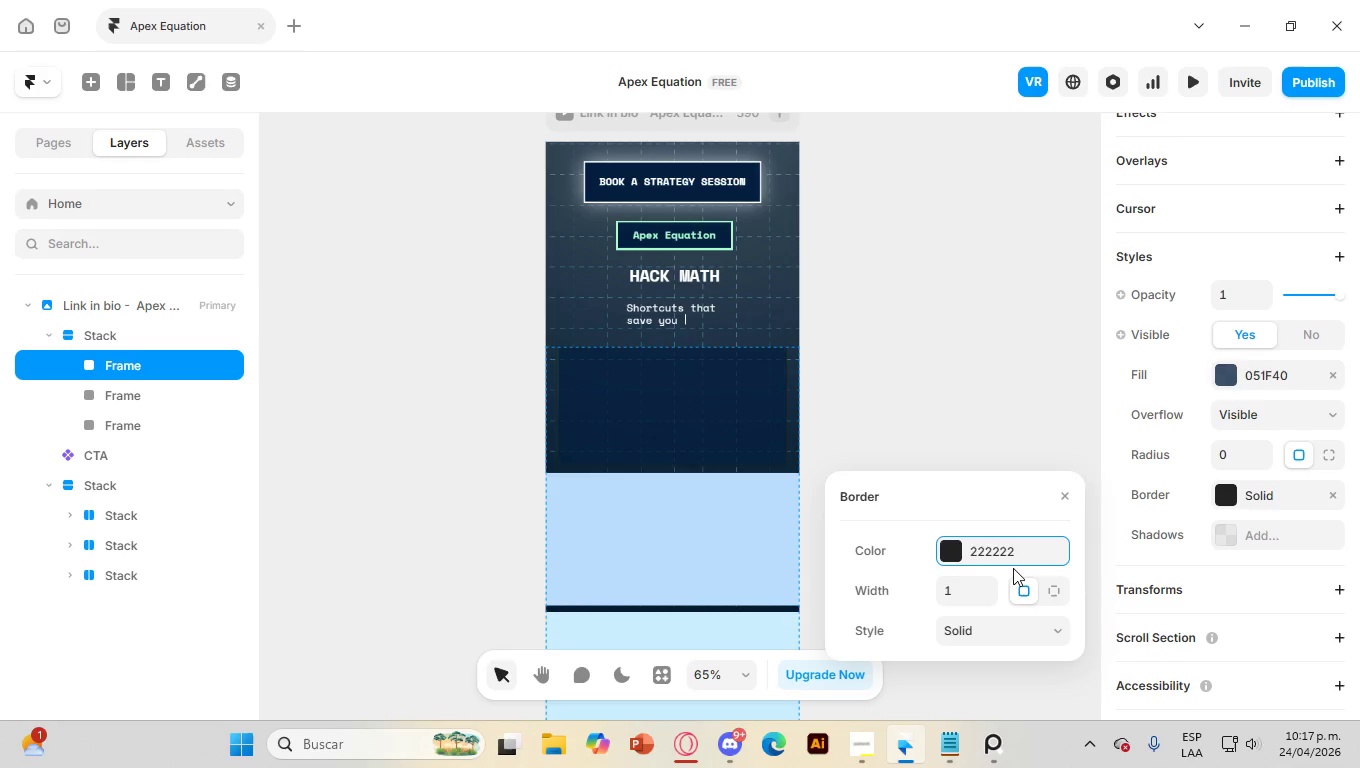 
left_click([957, 546])
 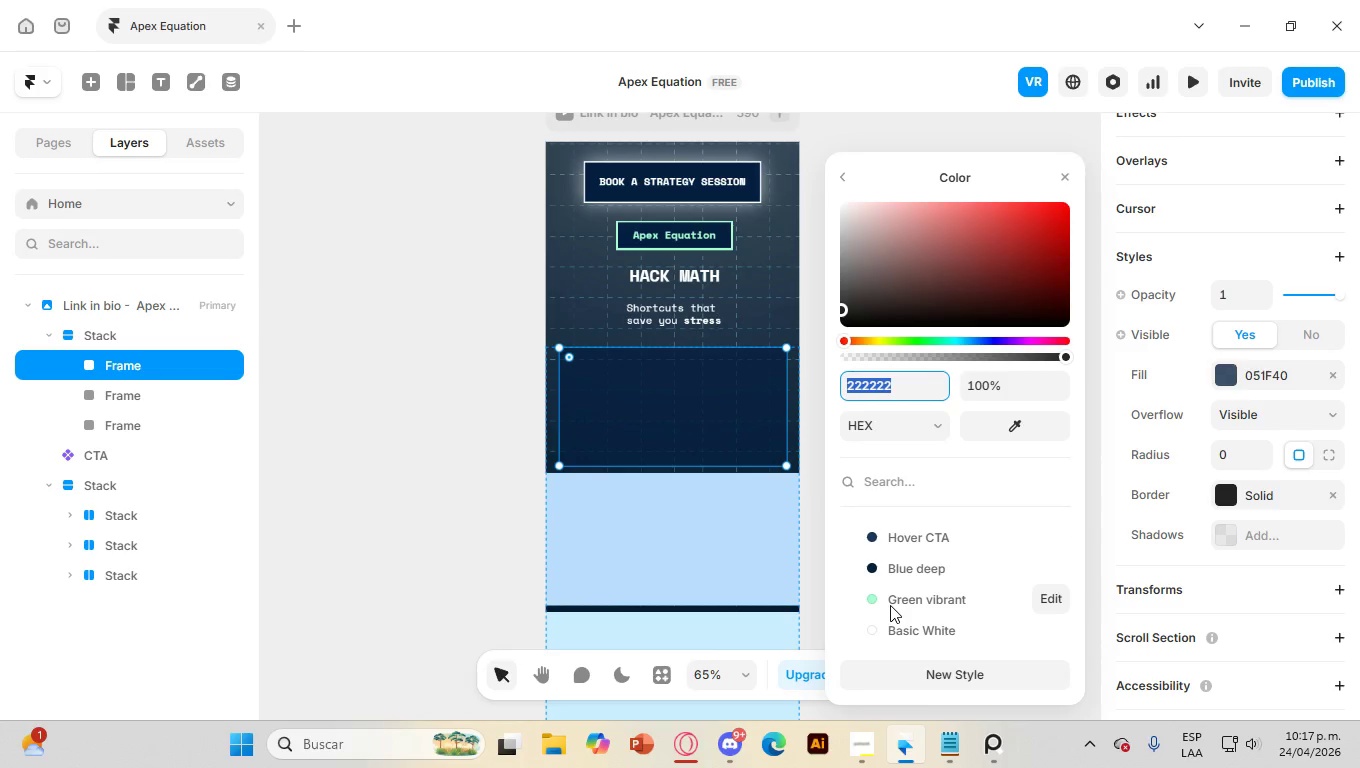 
left_click([892, 595])
 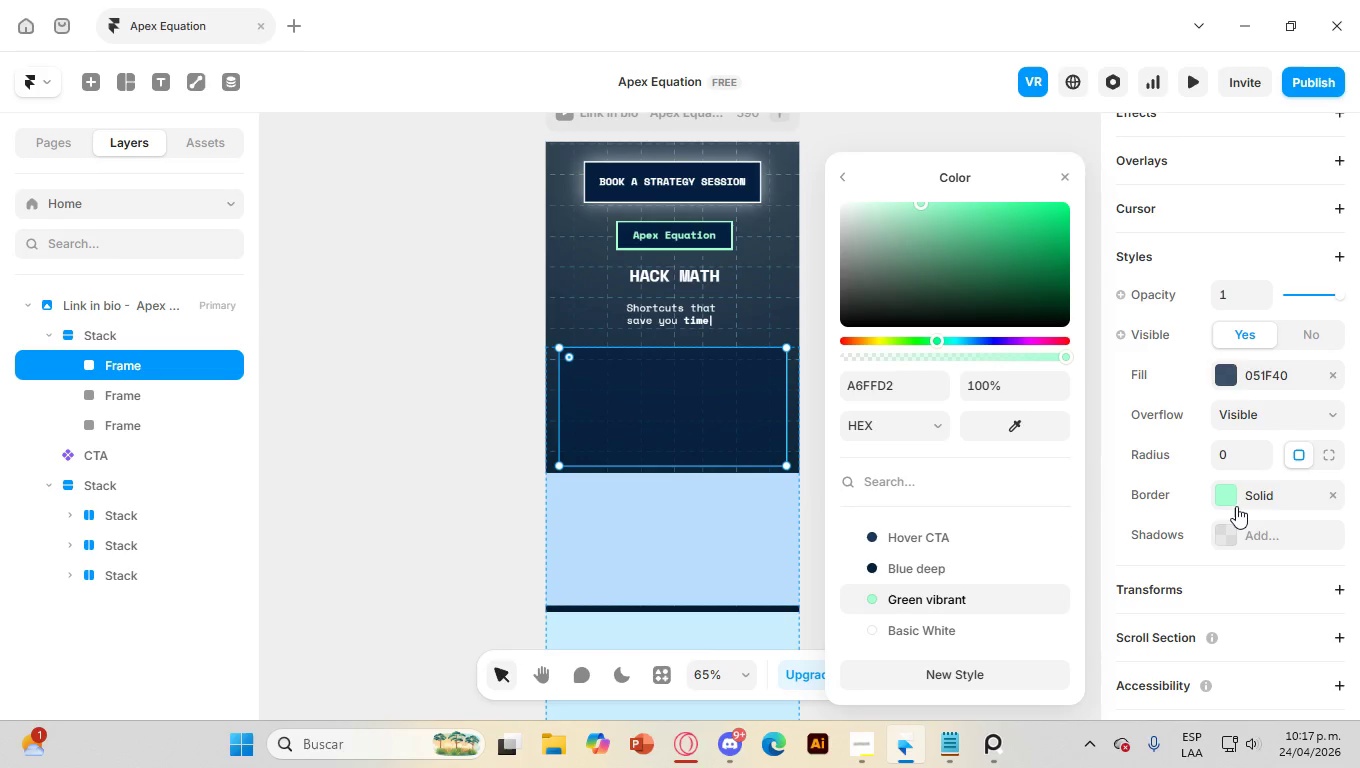 
wait(8.17)
 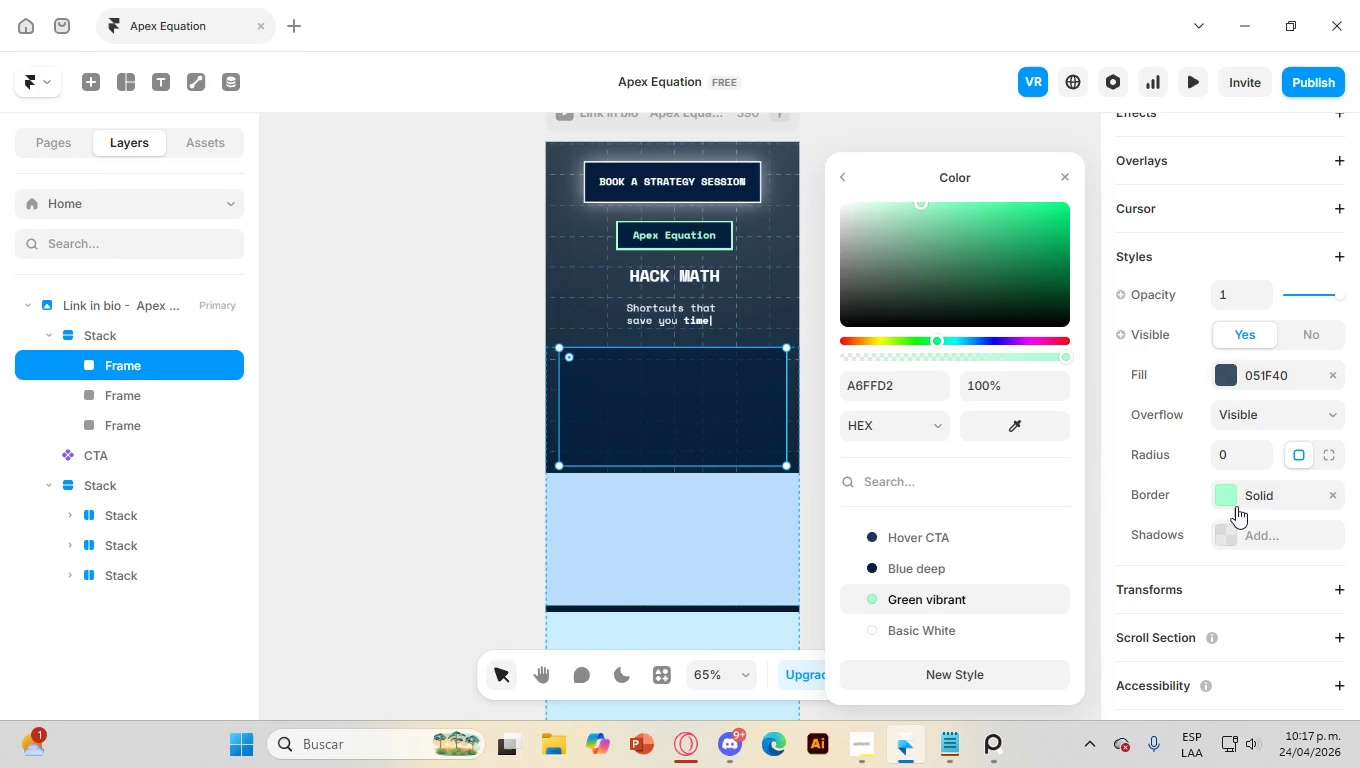 
left_click([1268, 494])
 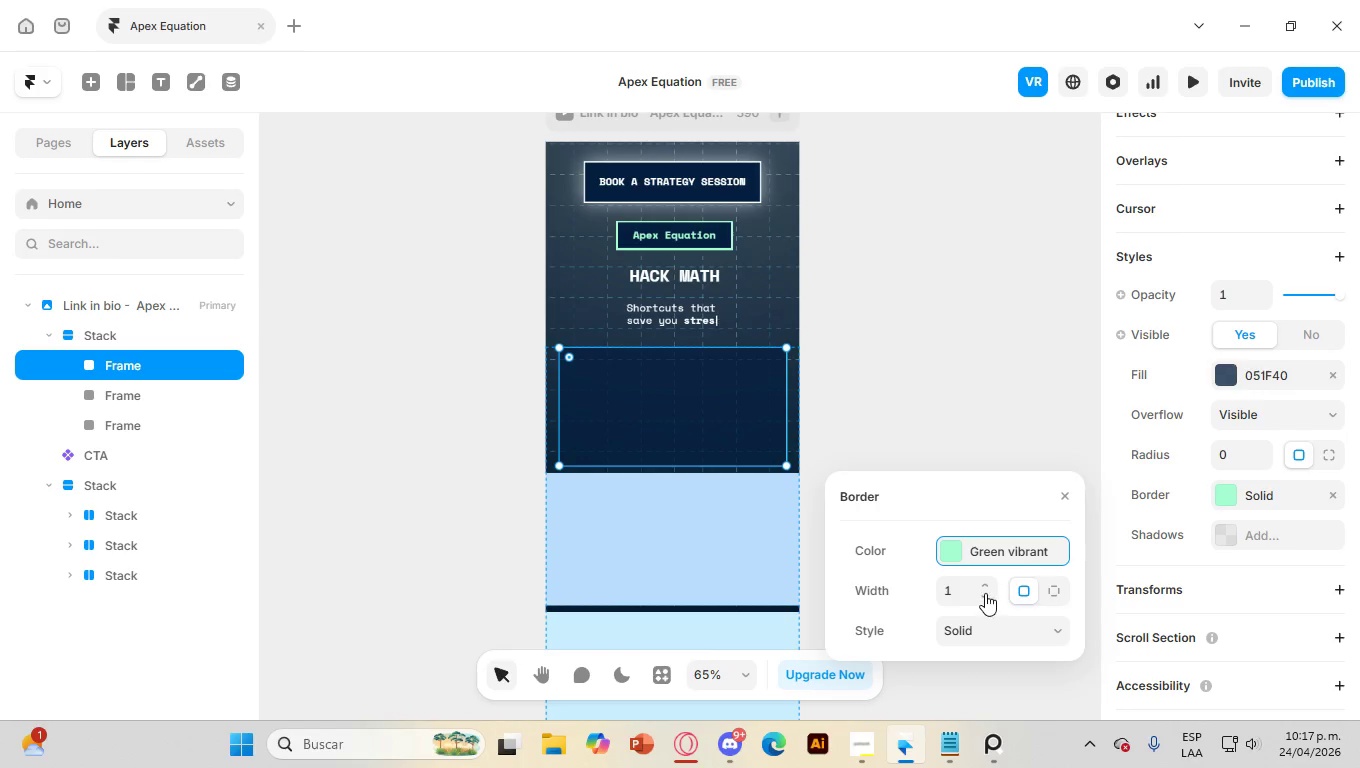 
left_click([985, 586])
 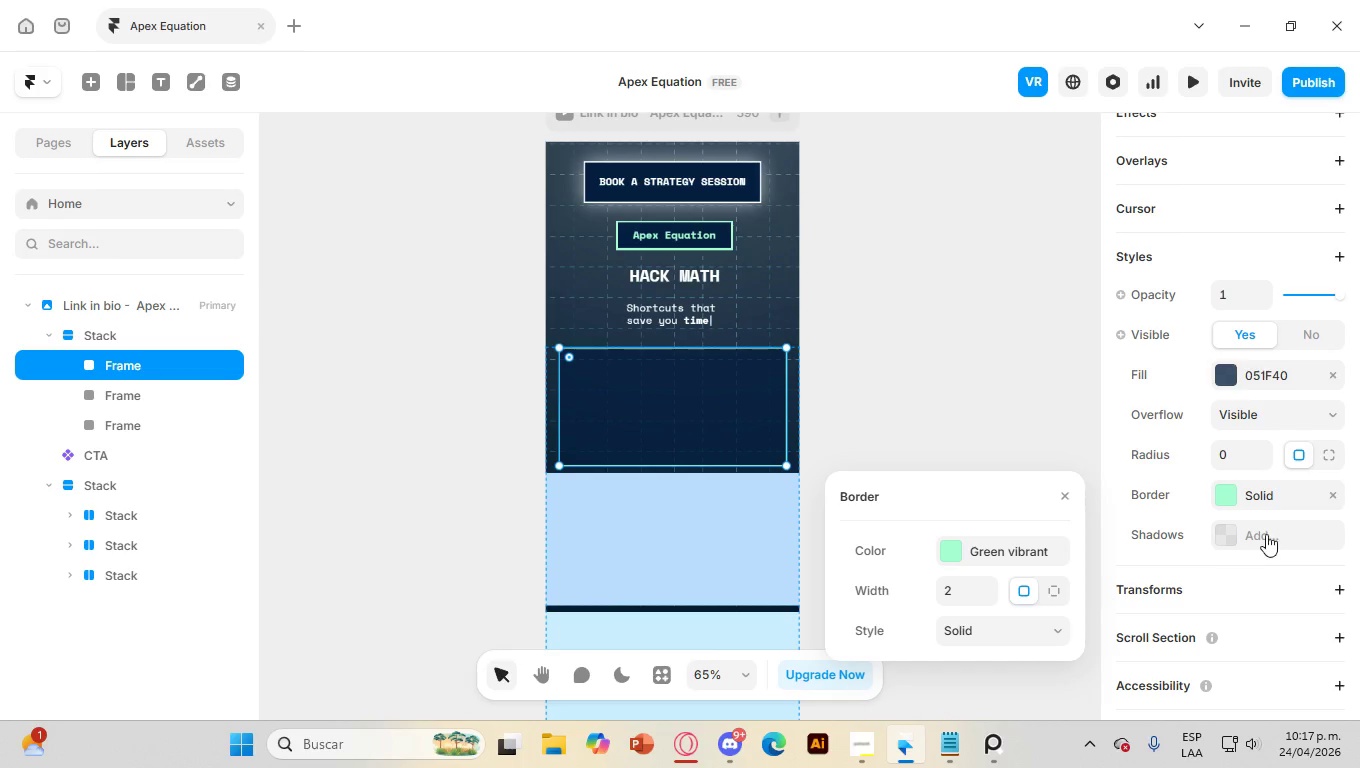 
left_click([1237, 538])
 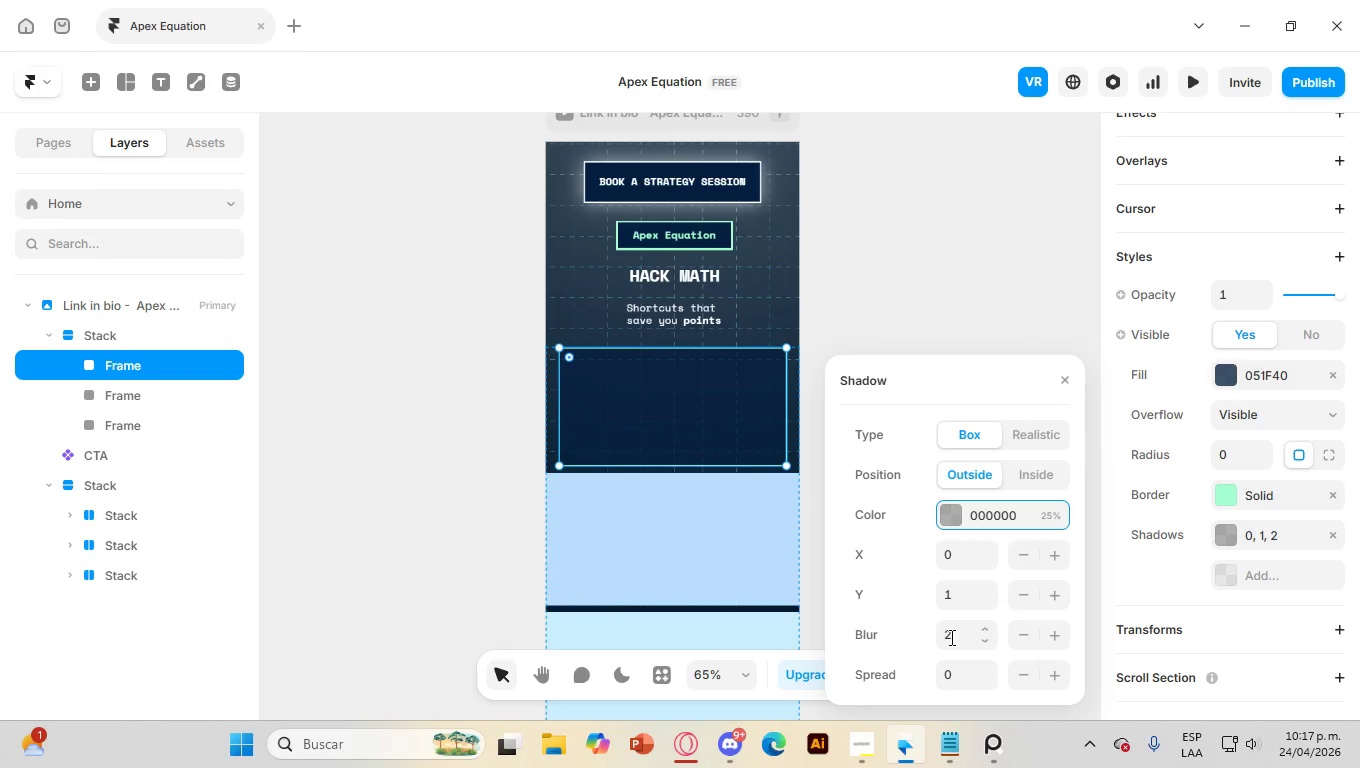 
double_click([980, 638])
 